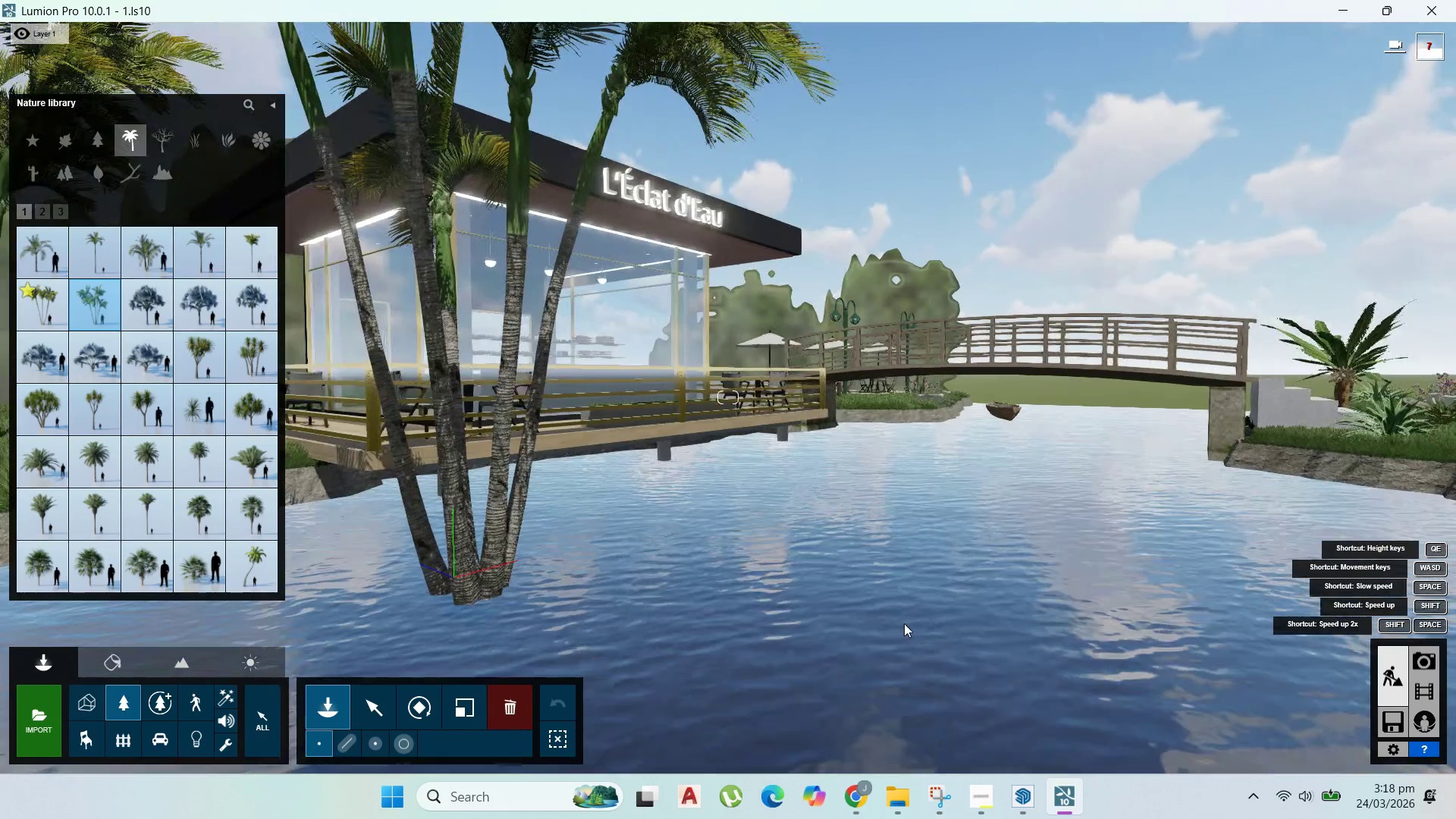 
left_click([259, 140])
 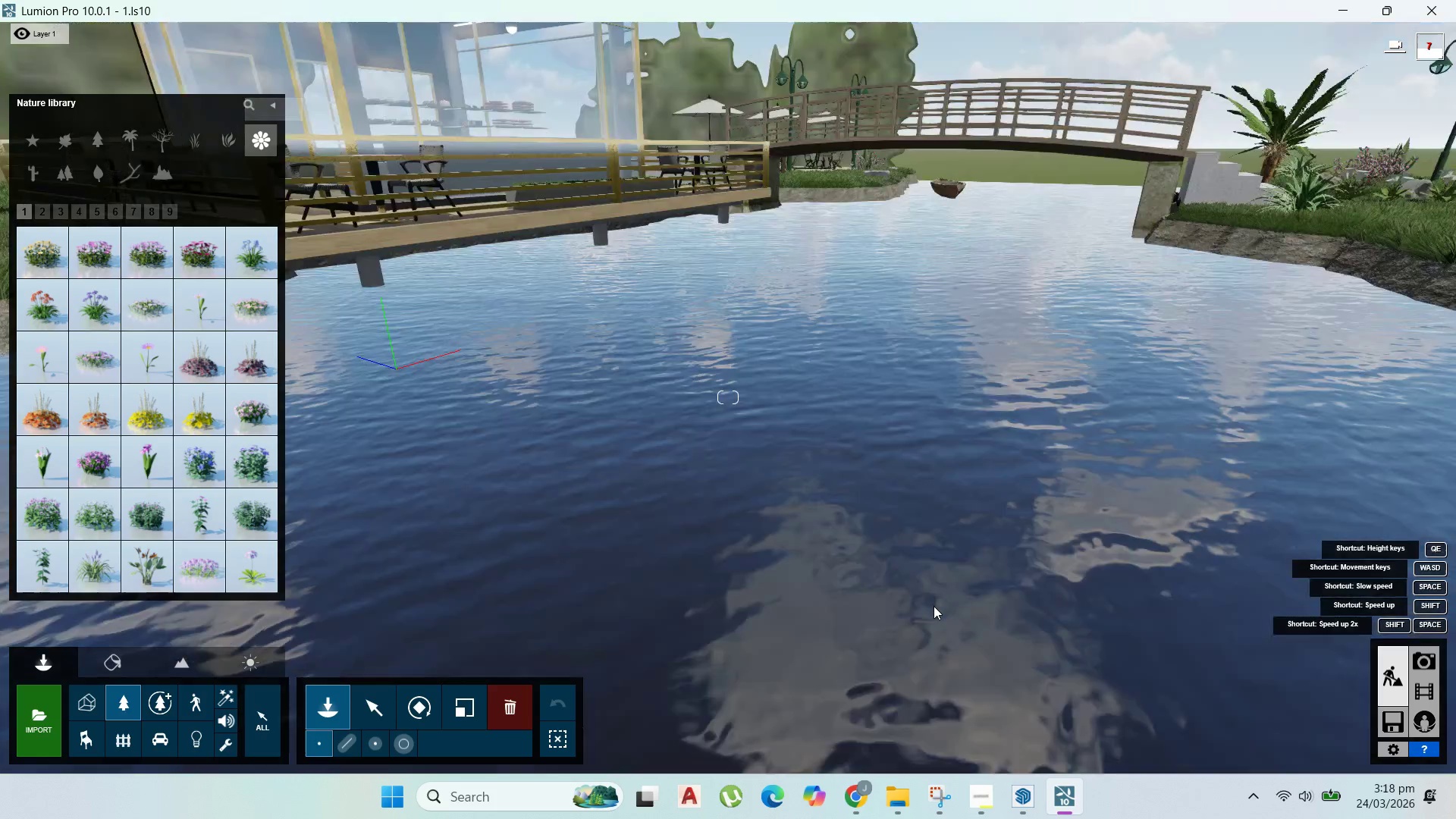 
scroll: coordinate [862, 507], scroll_direction: down, amount: 8.0
 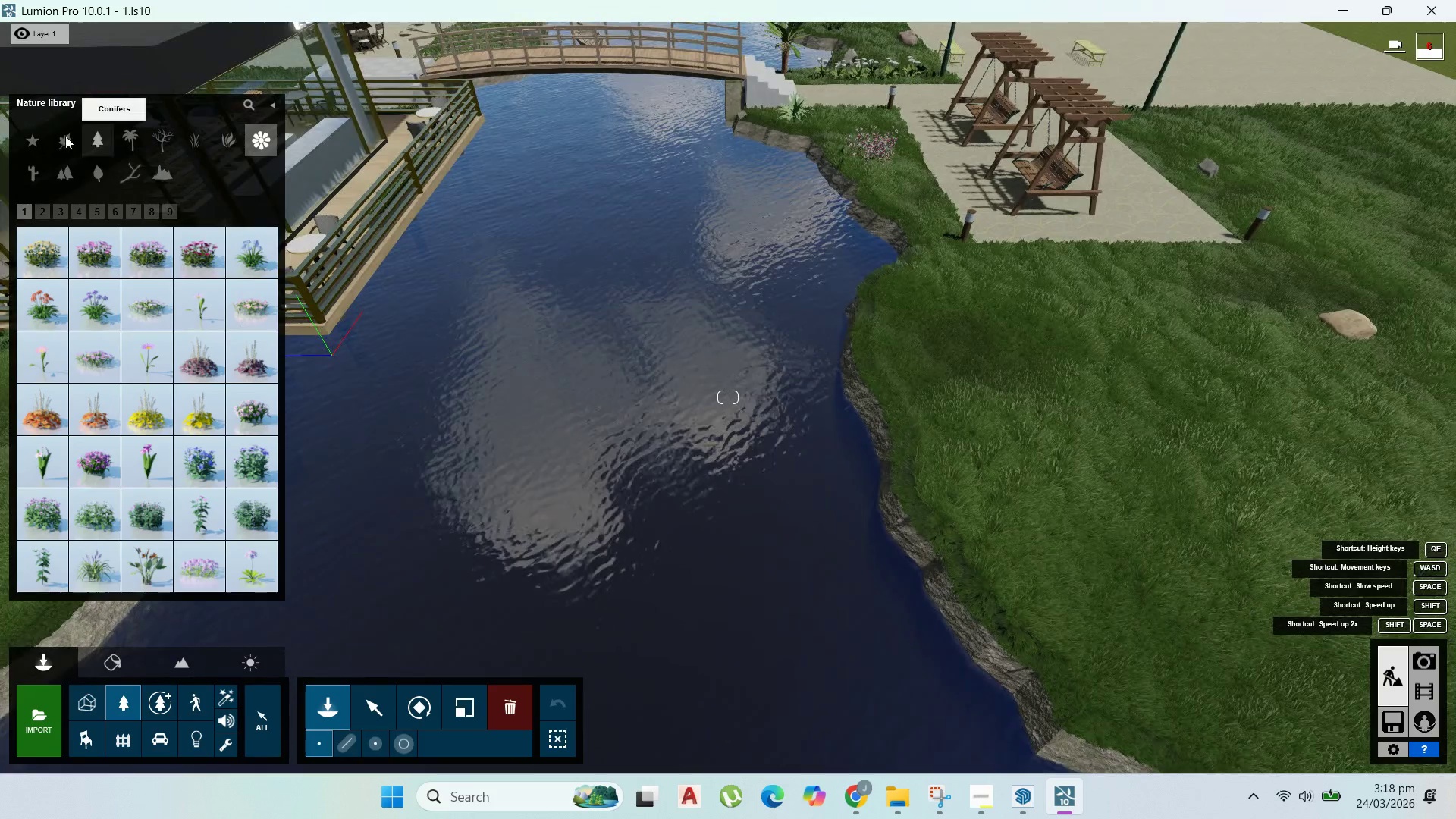 
left_click([58, 138])
 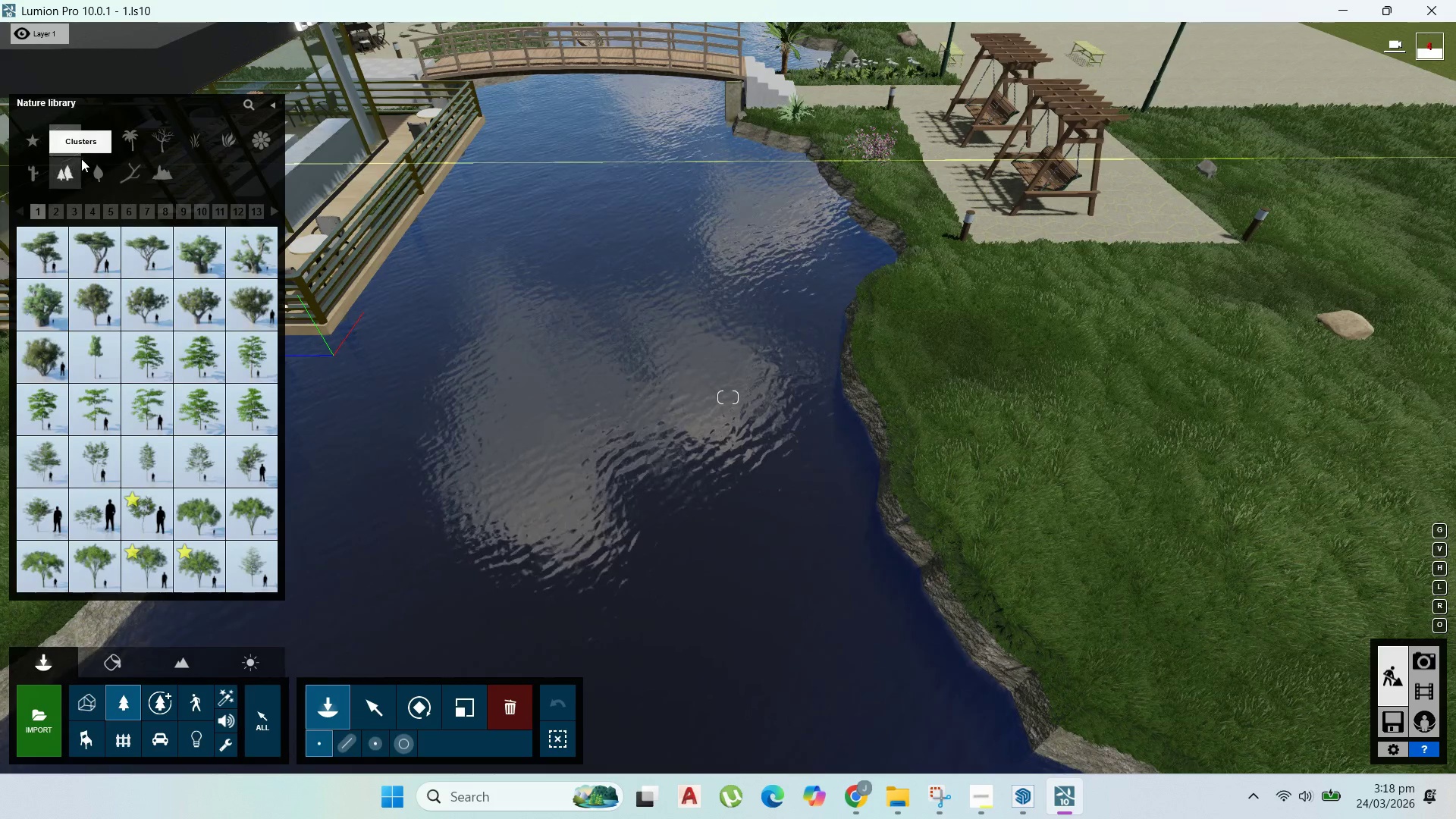 
left_click([101, 218])
 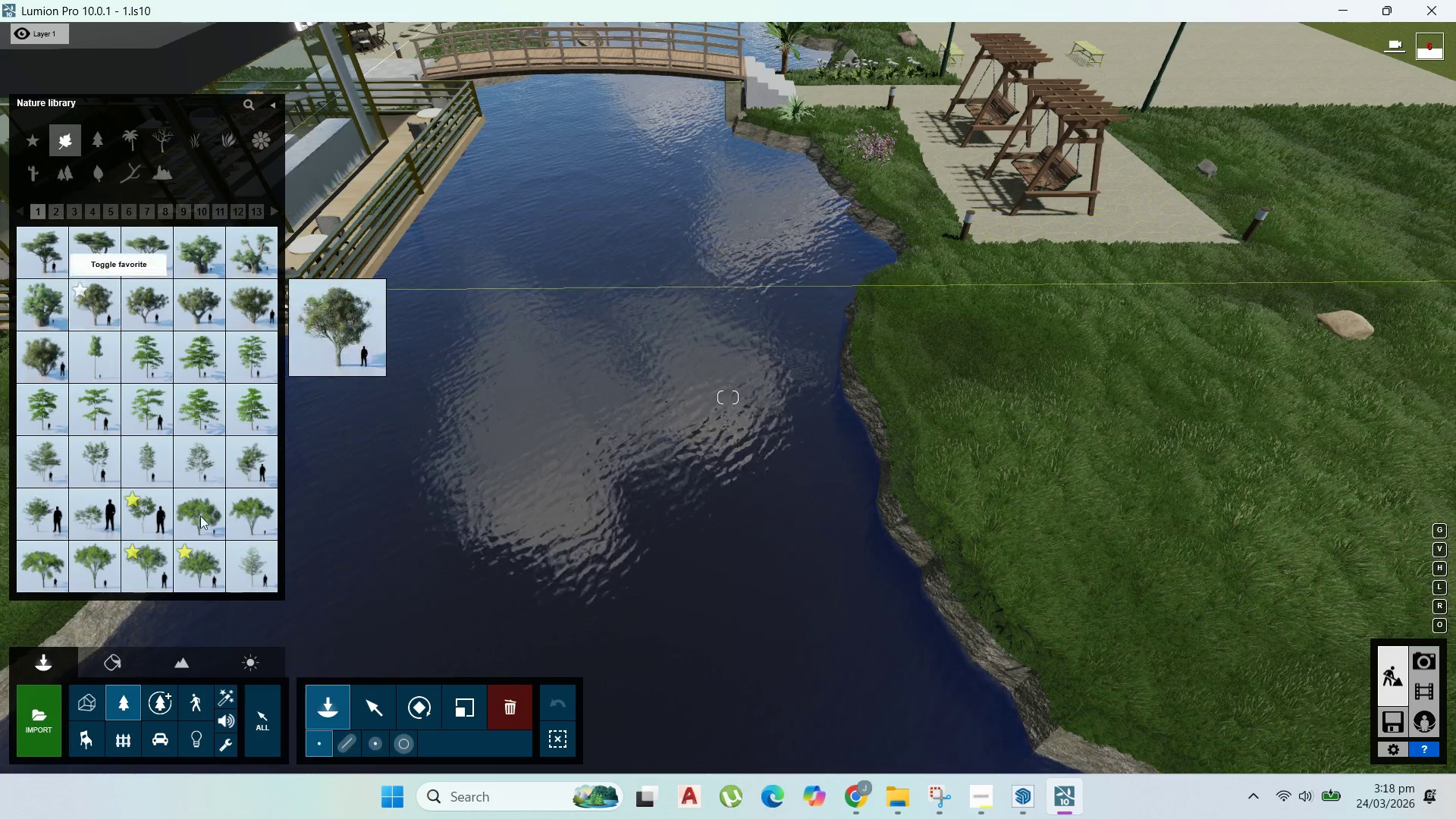 
left_click([244, 517])
 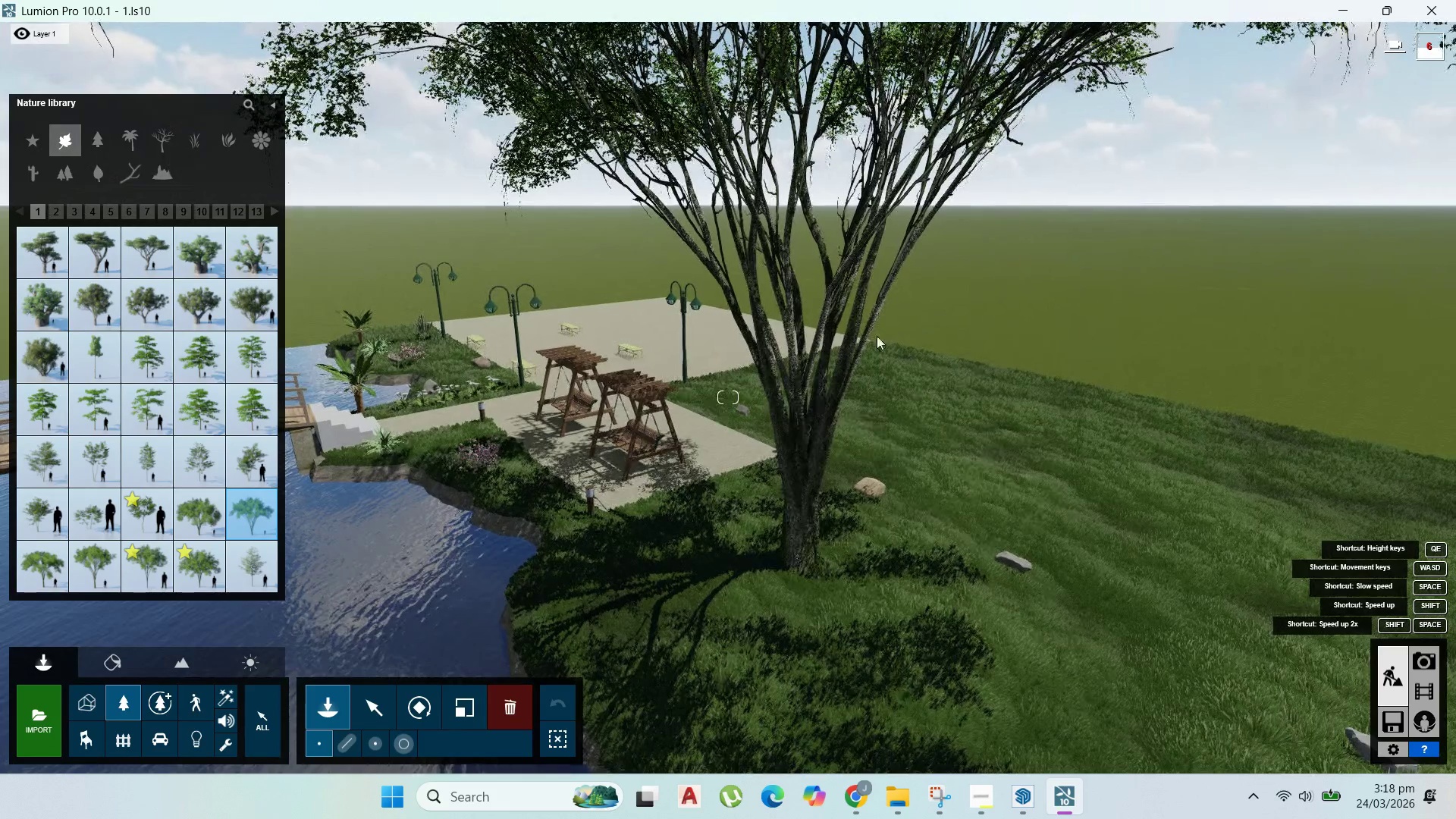 
wait(5.58)
 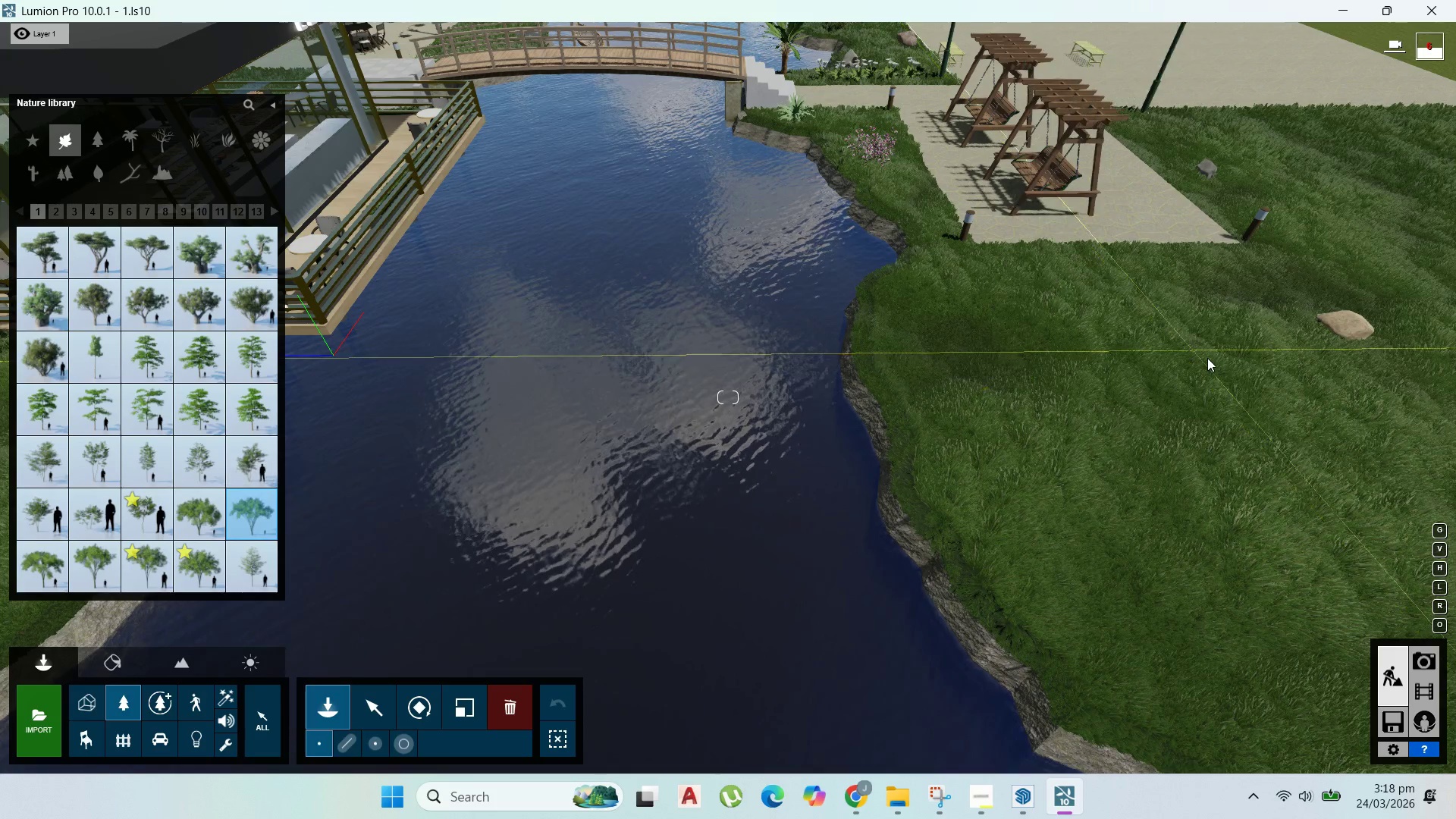 
left_click([822, 416])
 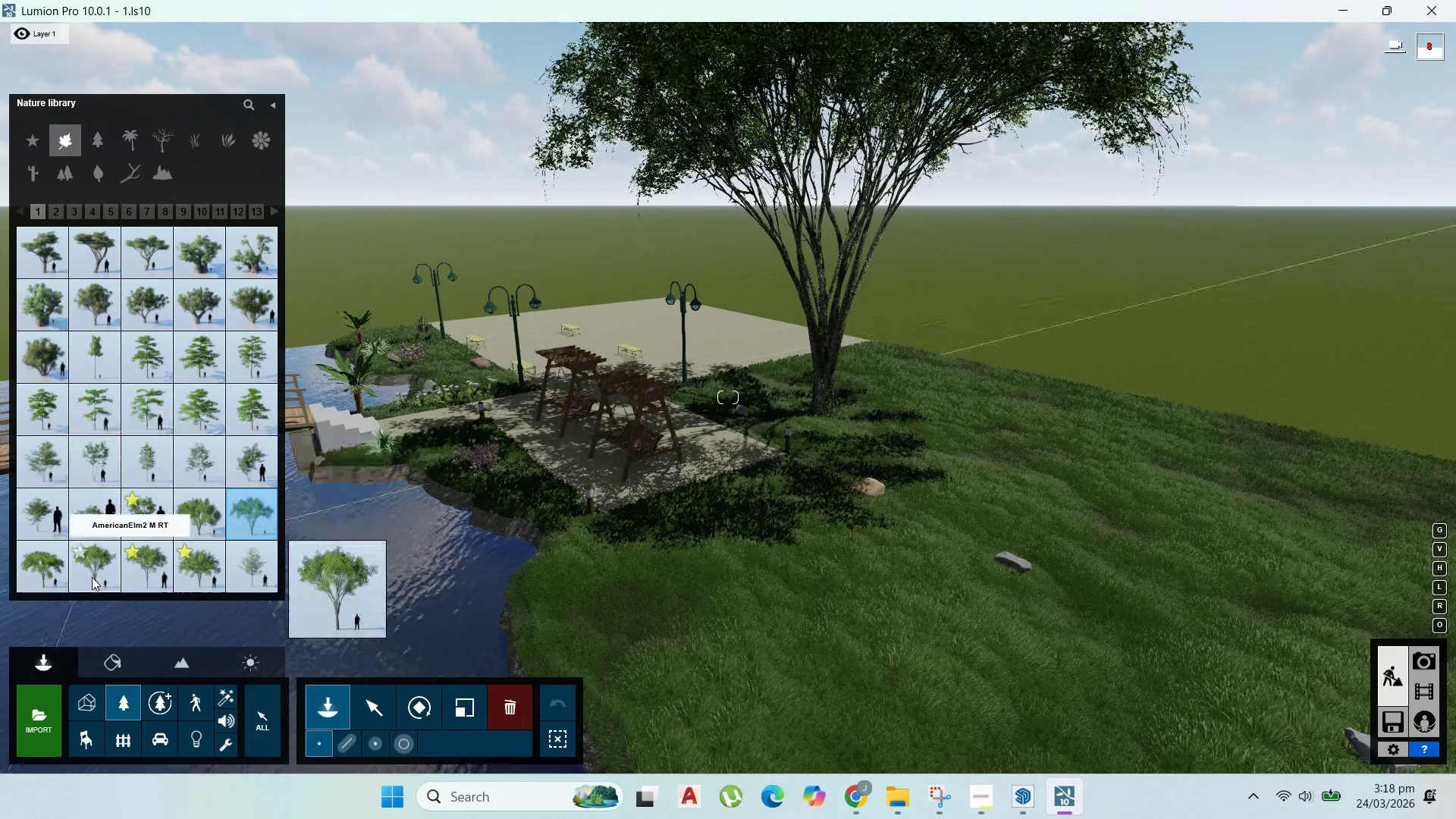 
left_click([146, 577])
 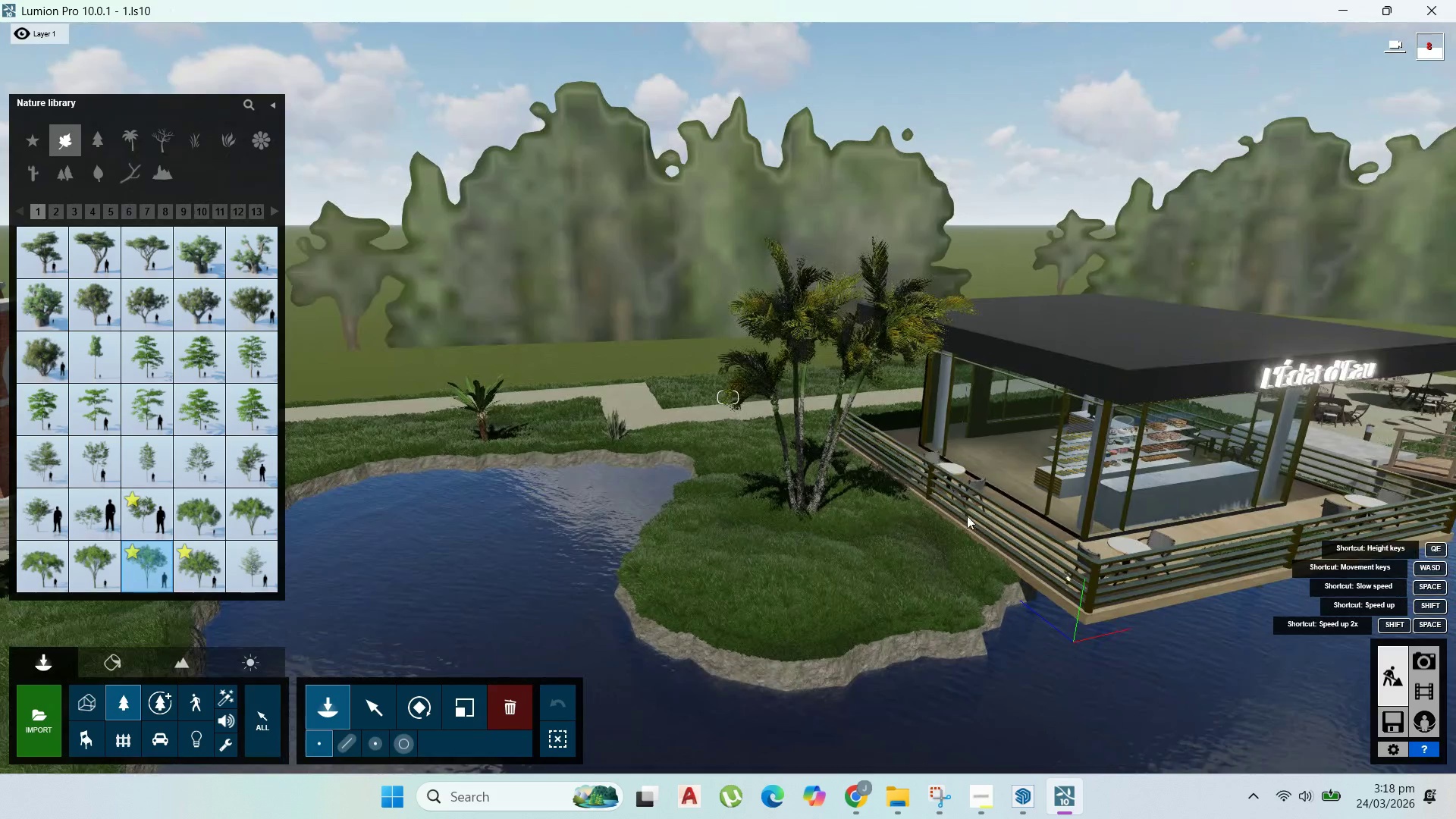 
wait(6.33)
 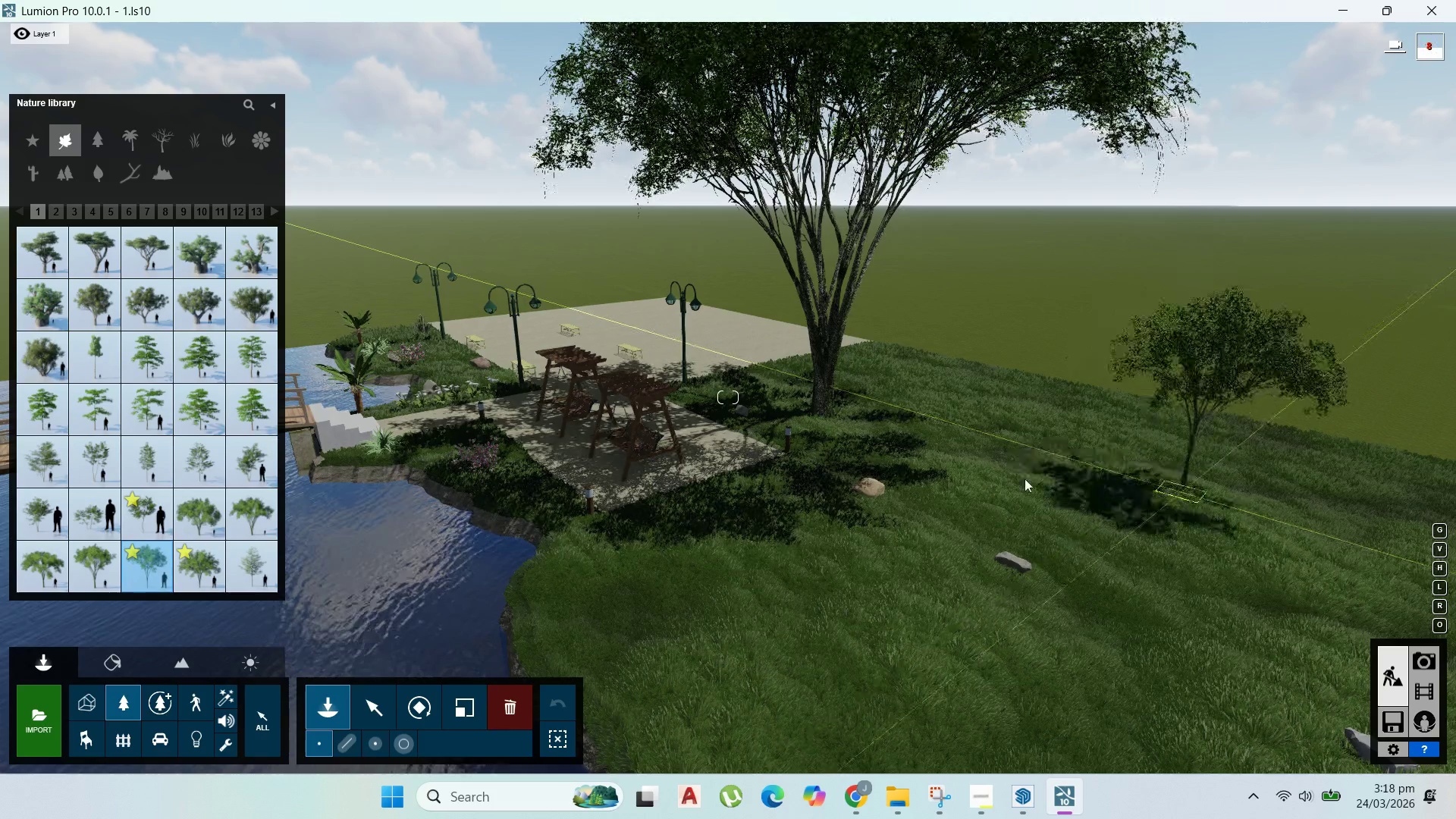 
left_click([696, 394])
 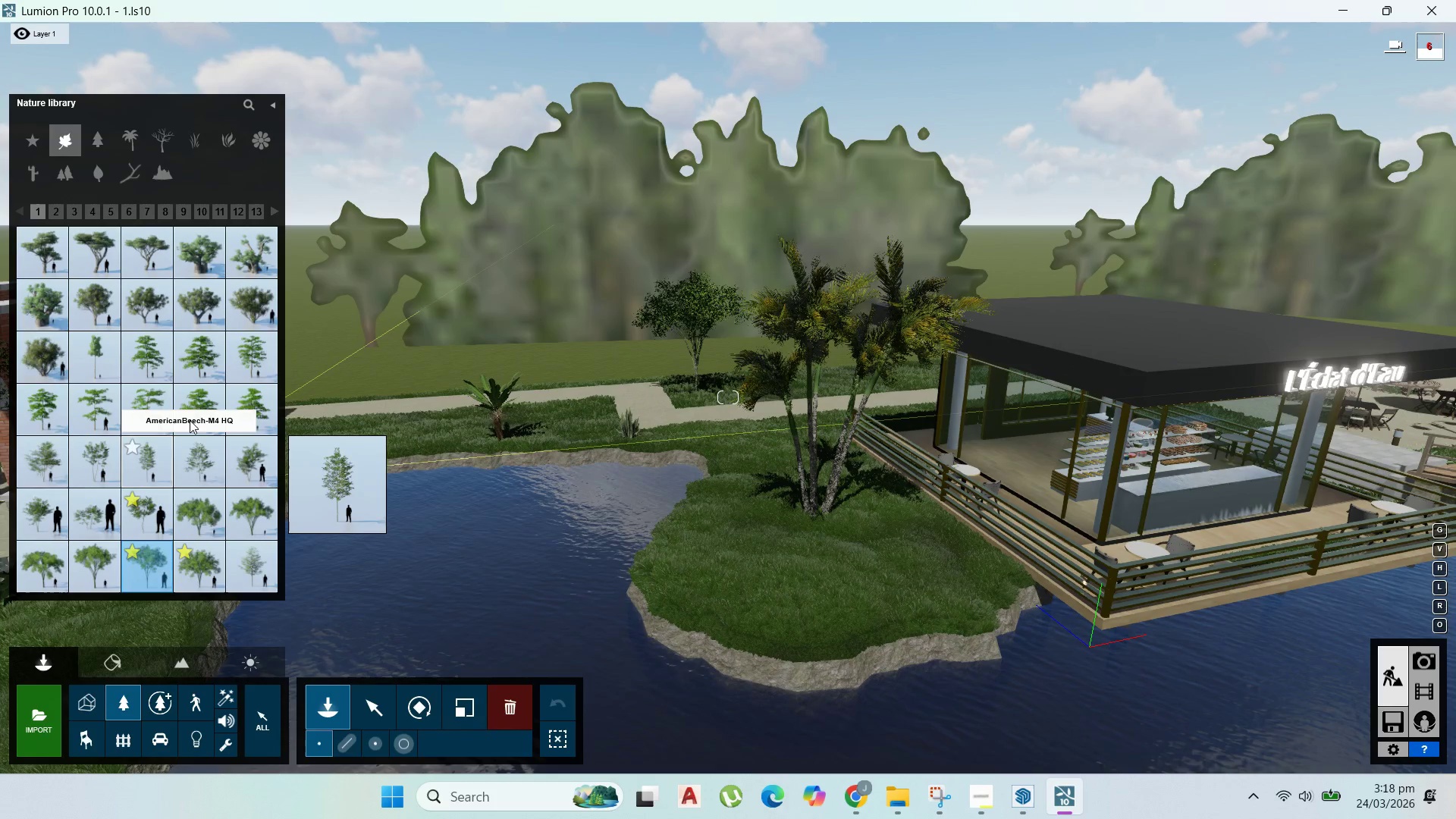 
left_click([202, 413])
 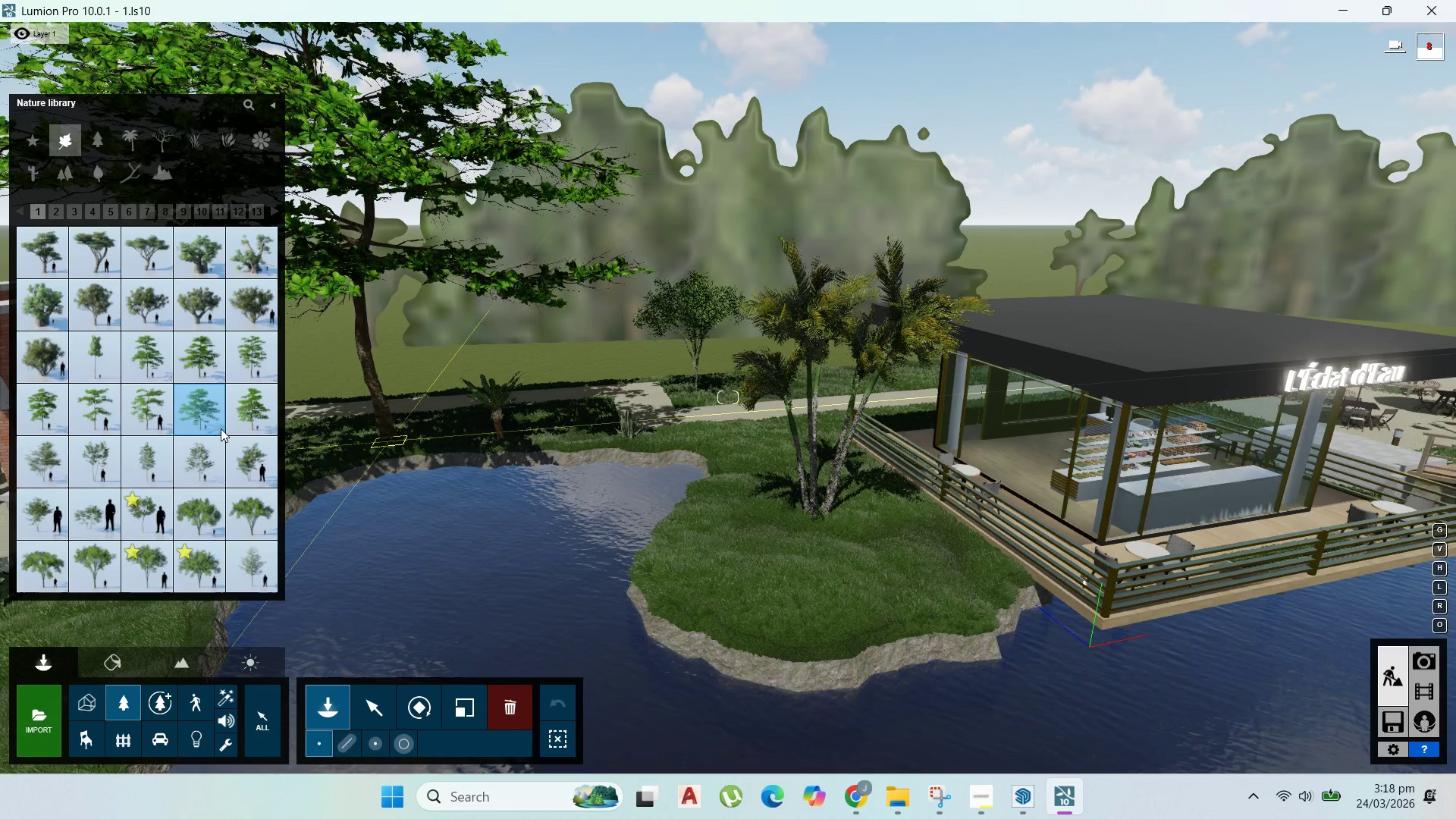 
left_click([151, 424])
 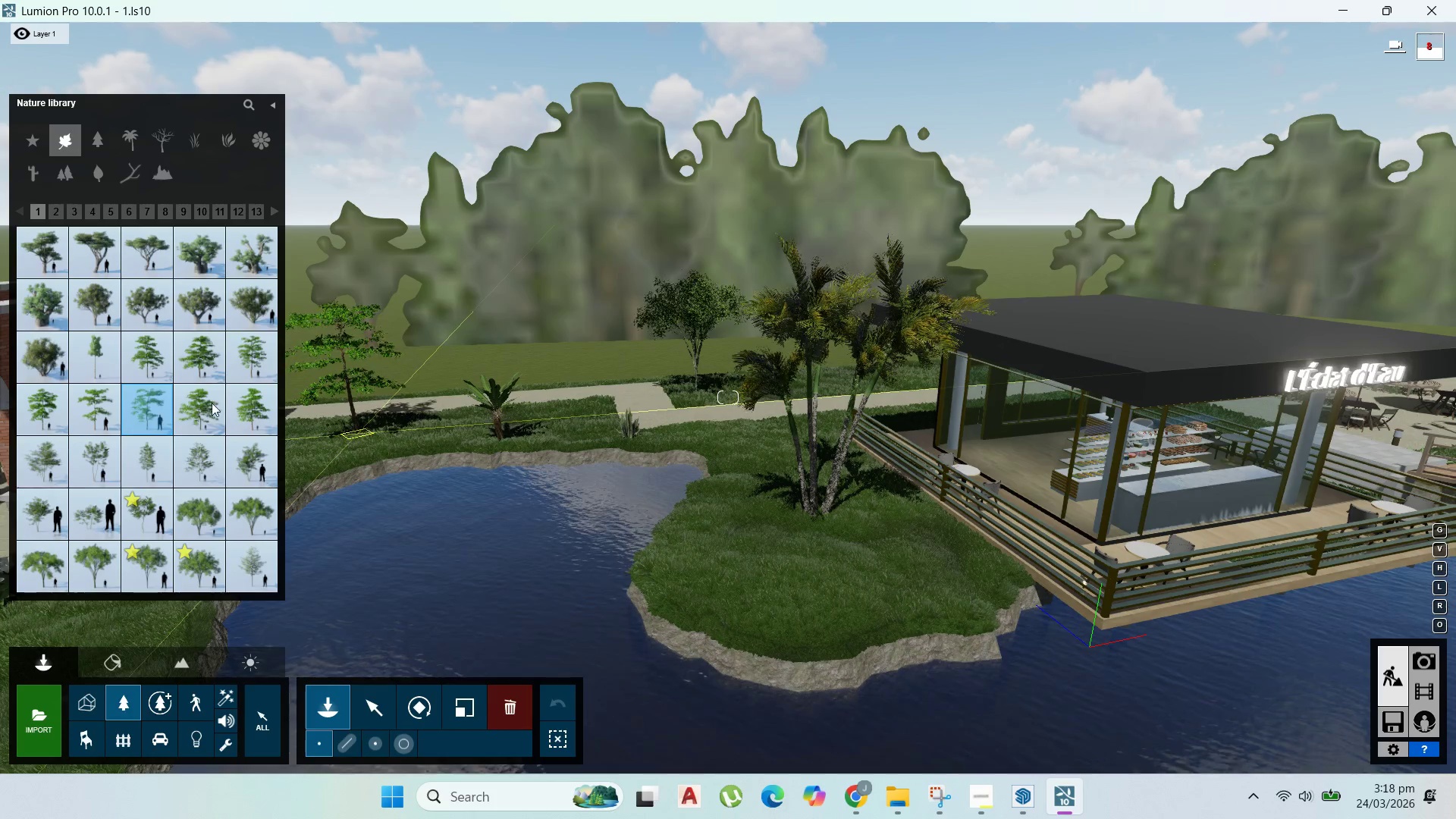 
left_click([107, 416])
 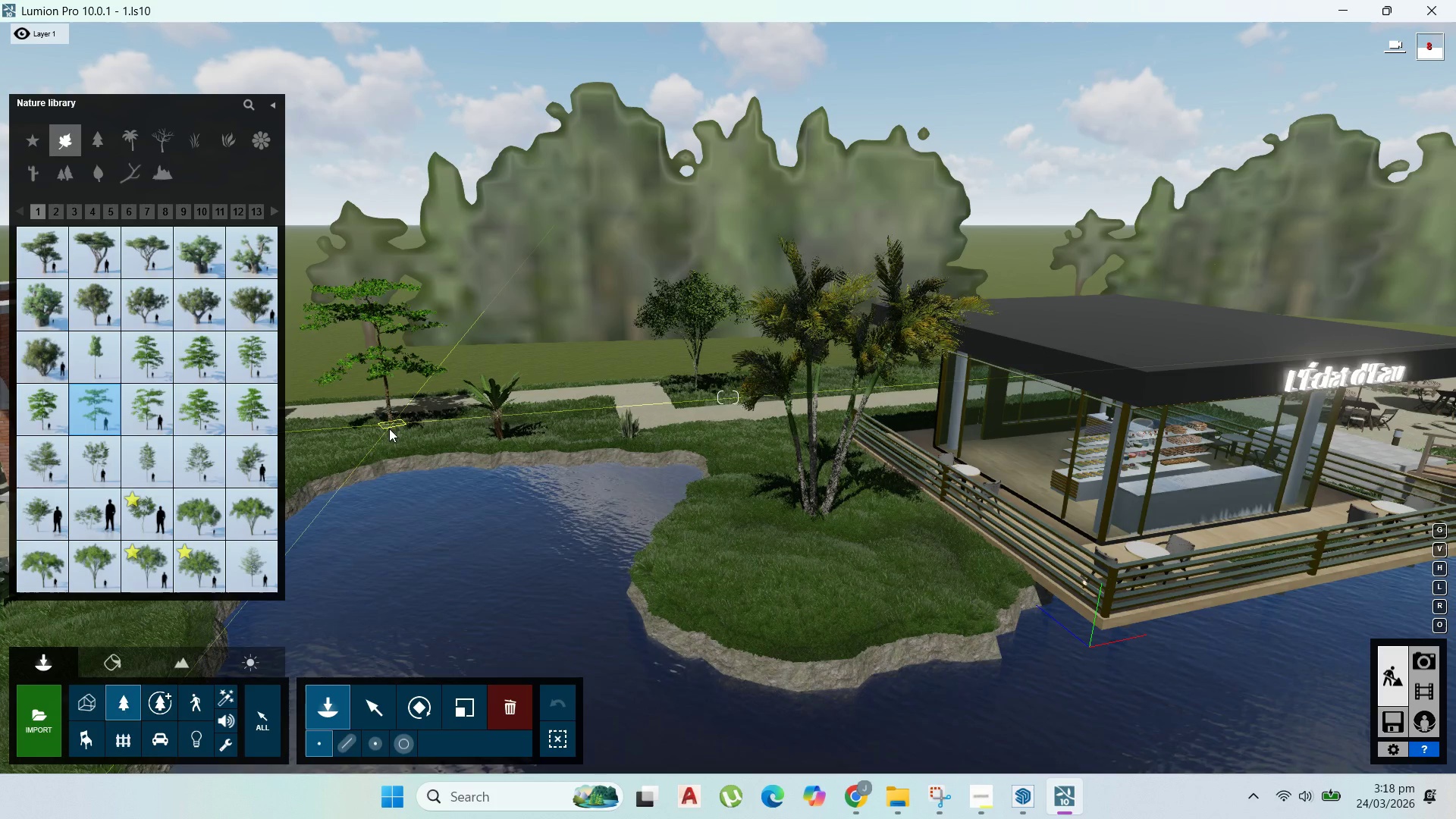 
left_click([389, 428])
 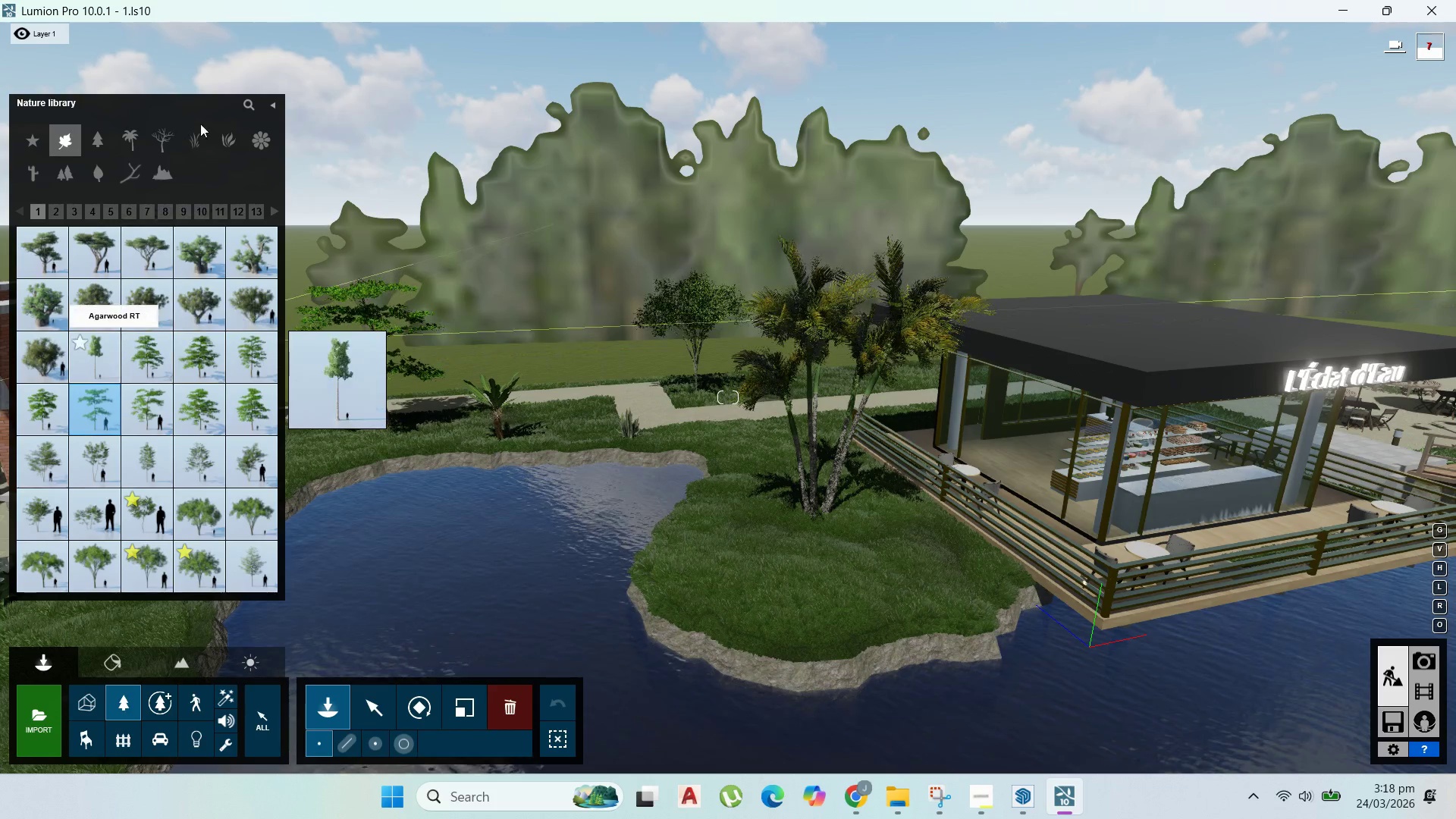 
left_click([263, 135])
 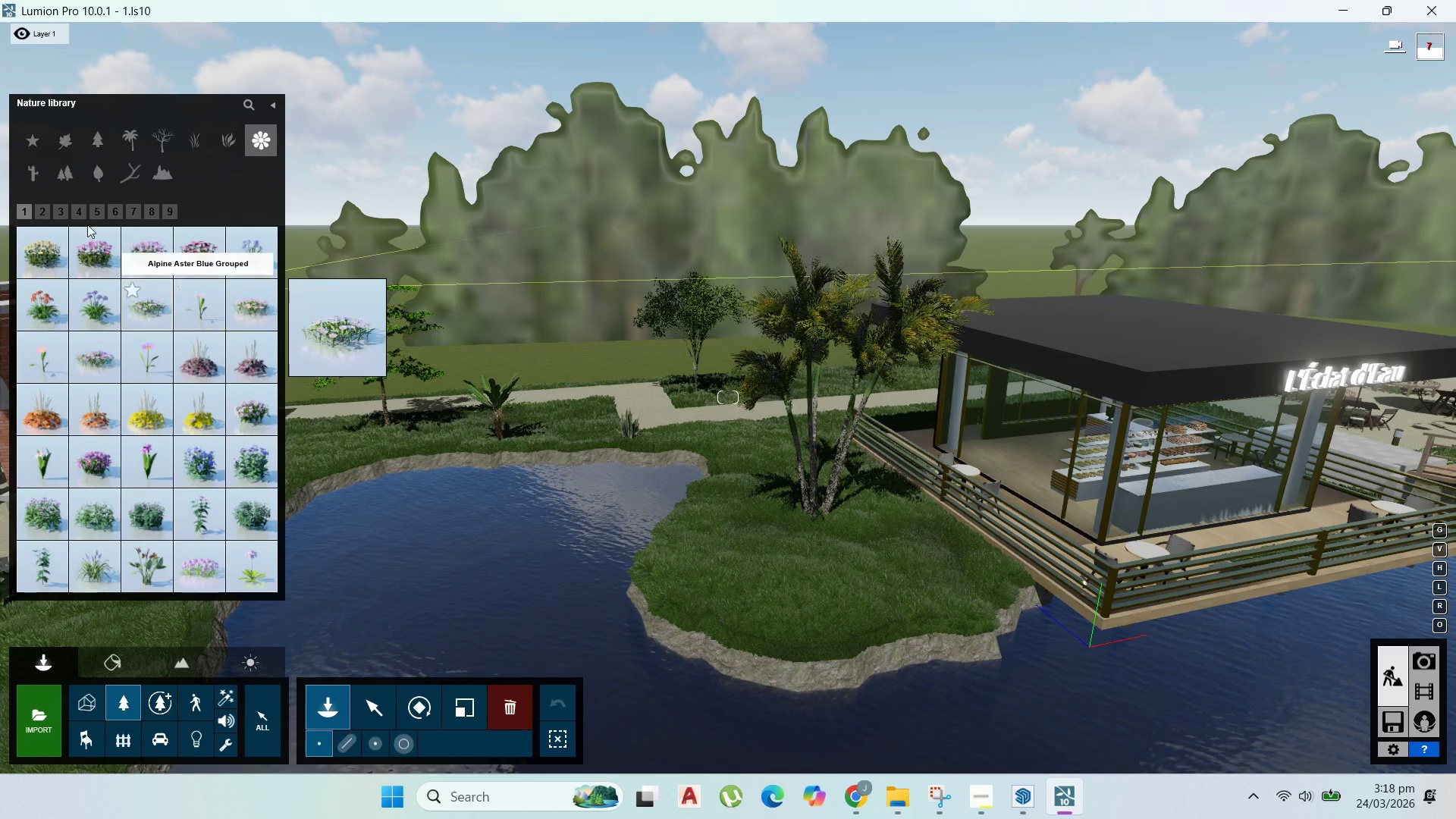 
left_click([46, 211])
 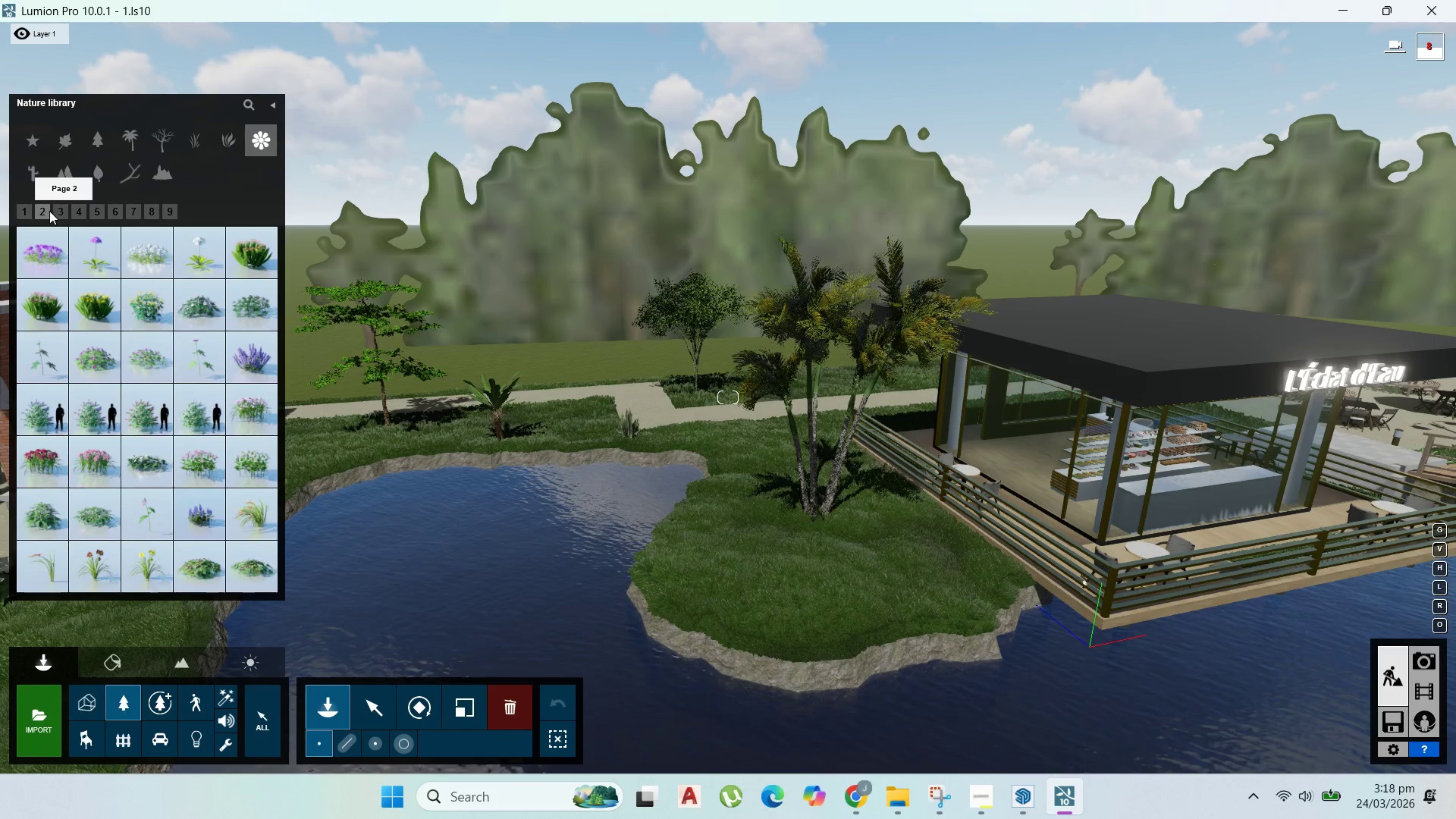 
left_click([56, 212])
 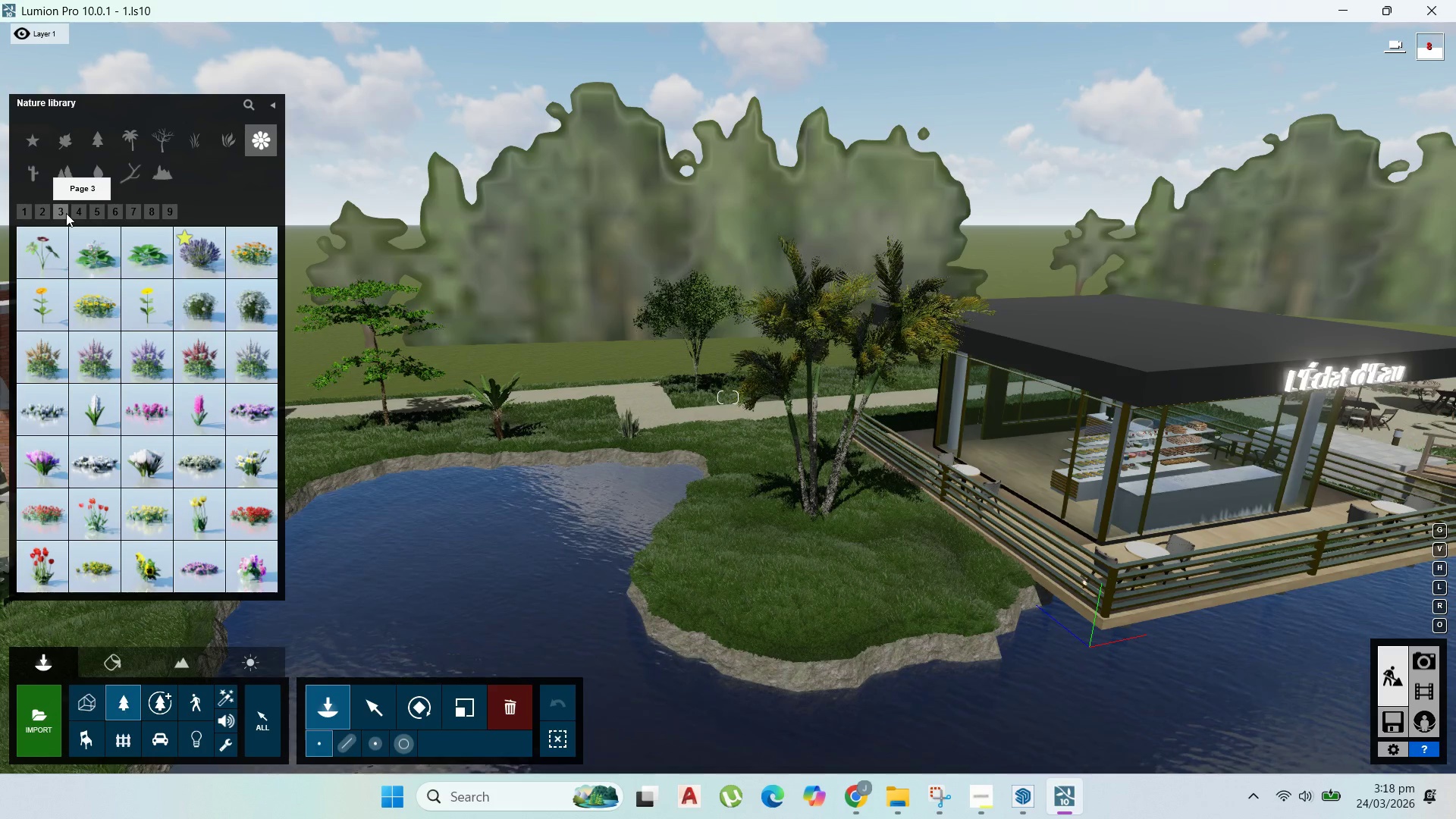 
left_click([190, 259])
 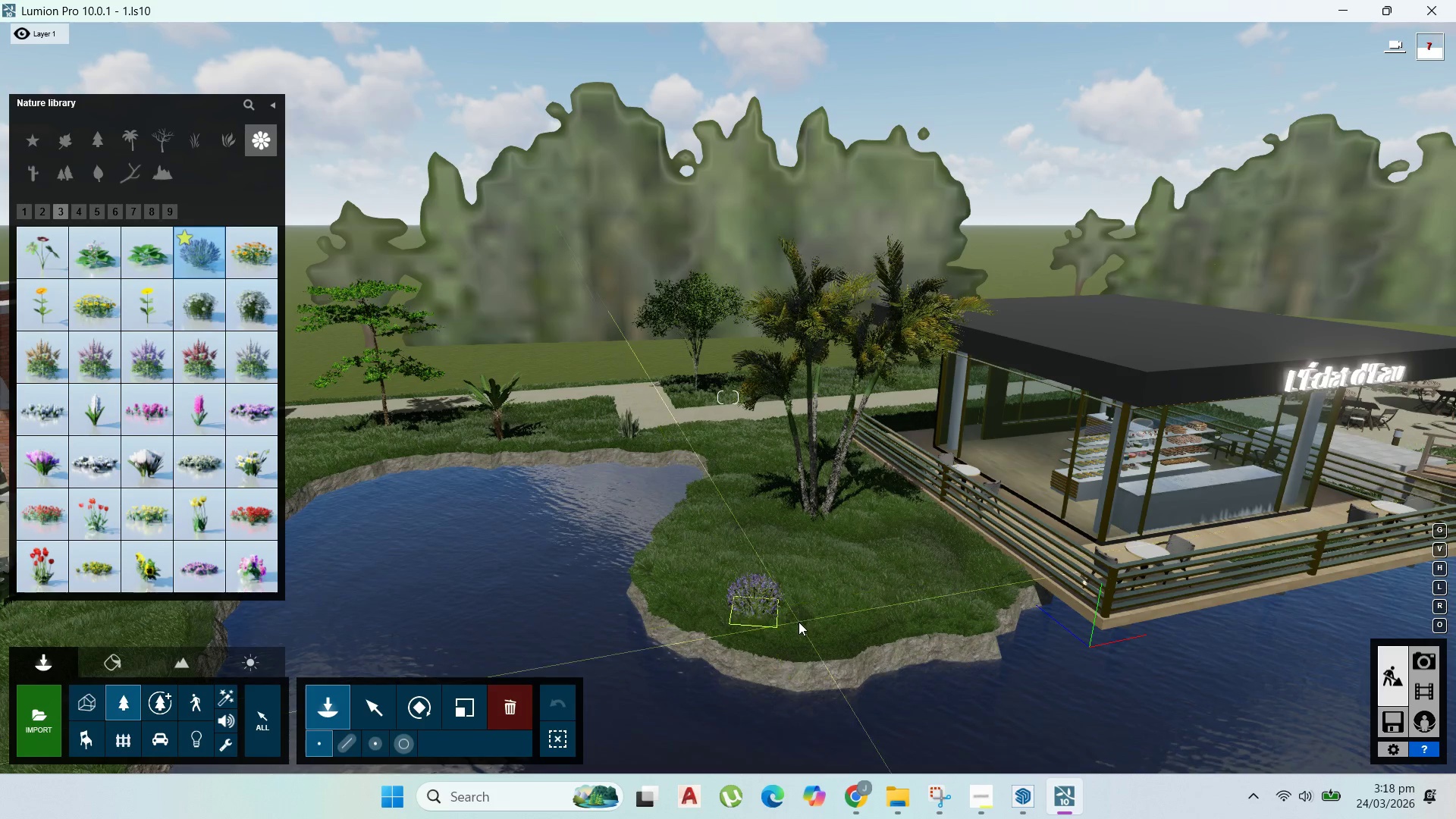 
left_click([799, 622])
 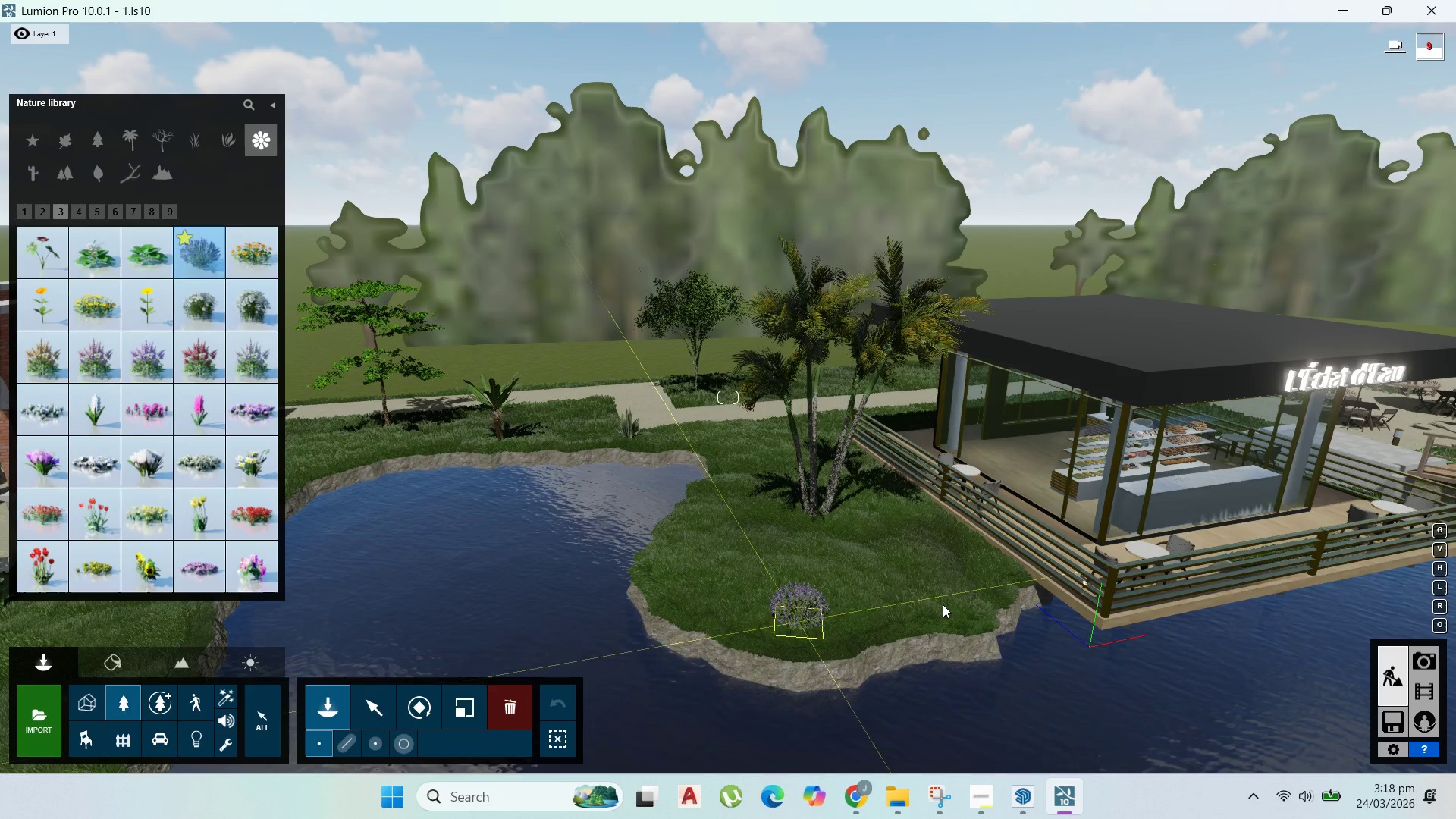 
left_click([943, 604])
 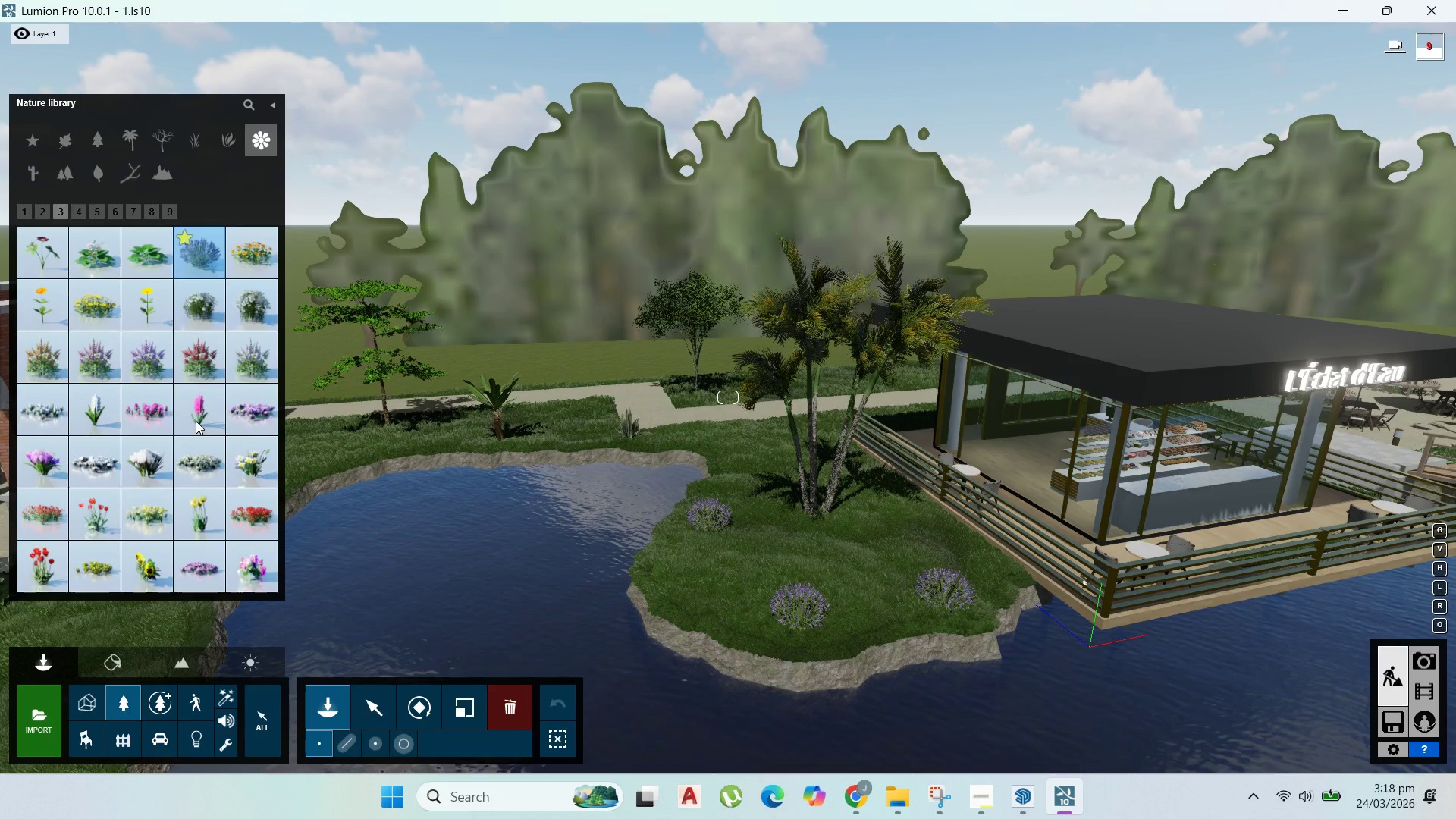 
left_click([90, 206])
 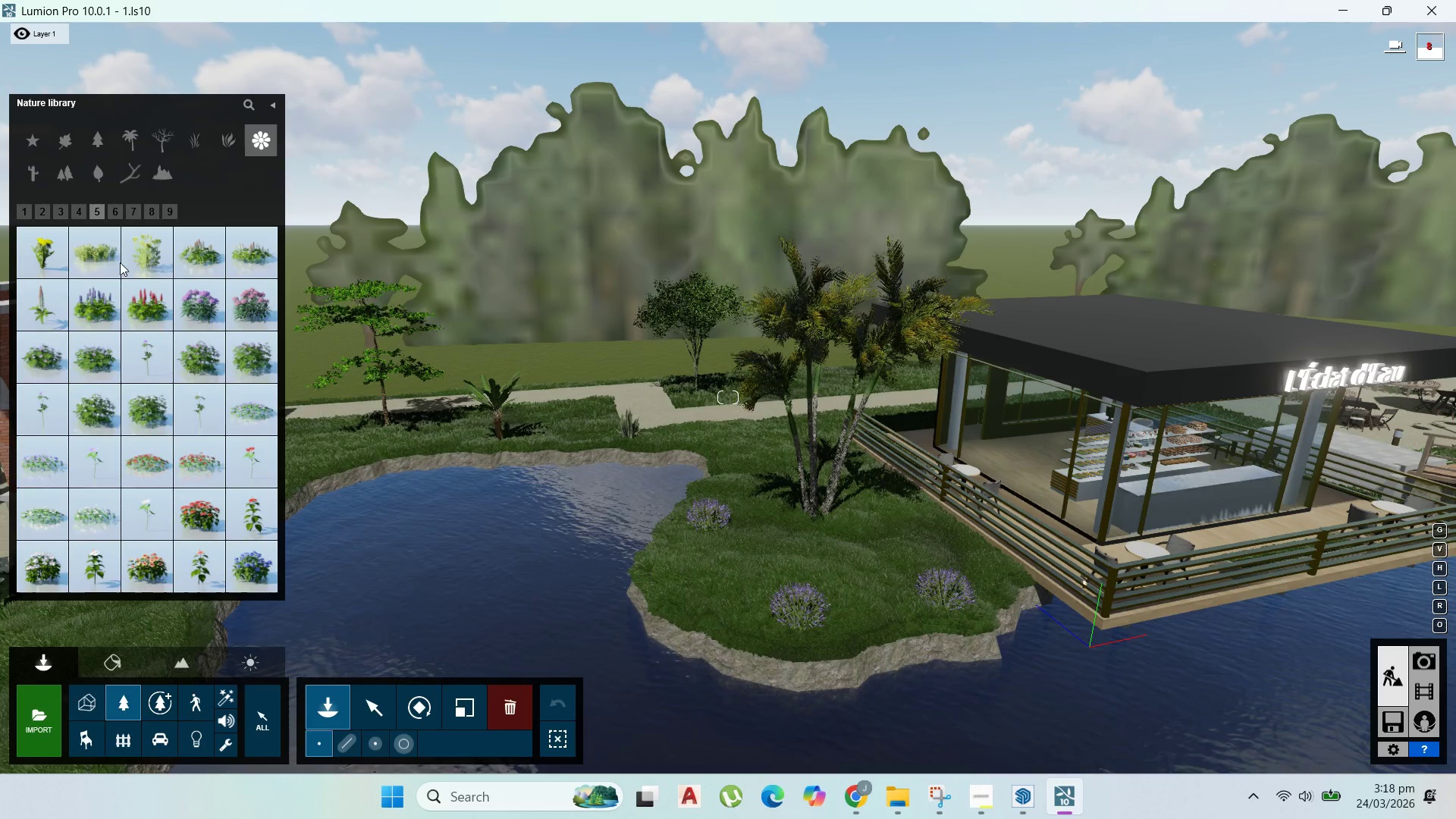 
left_click([114, 206])
 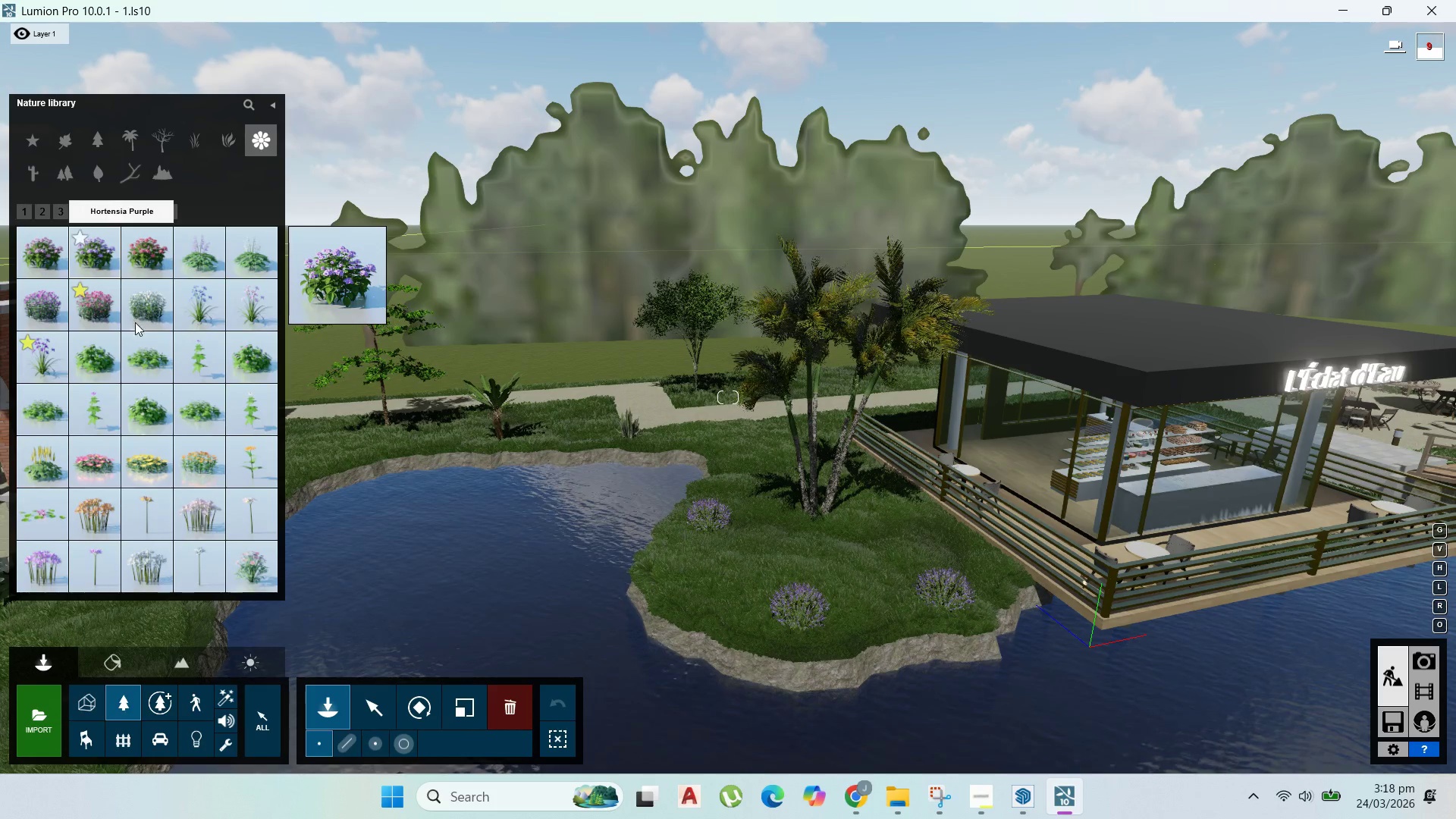 
left_click([133, 315])
 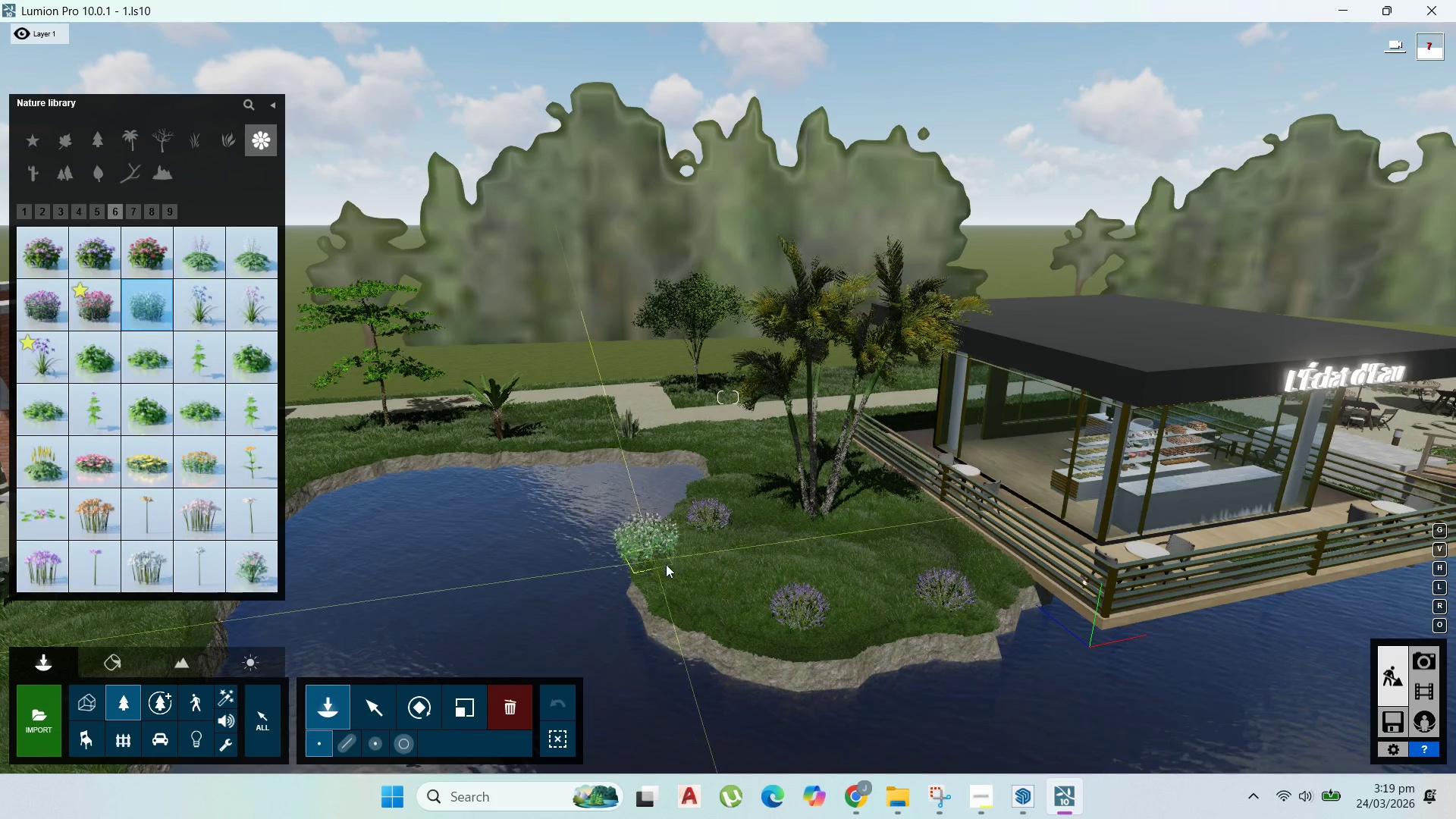 
left_click([670, 564])
 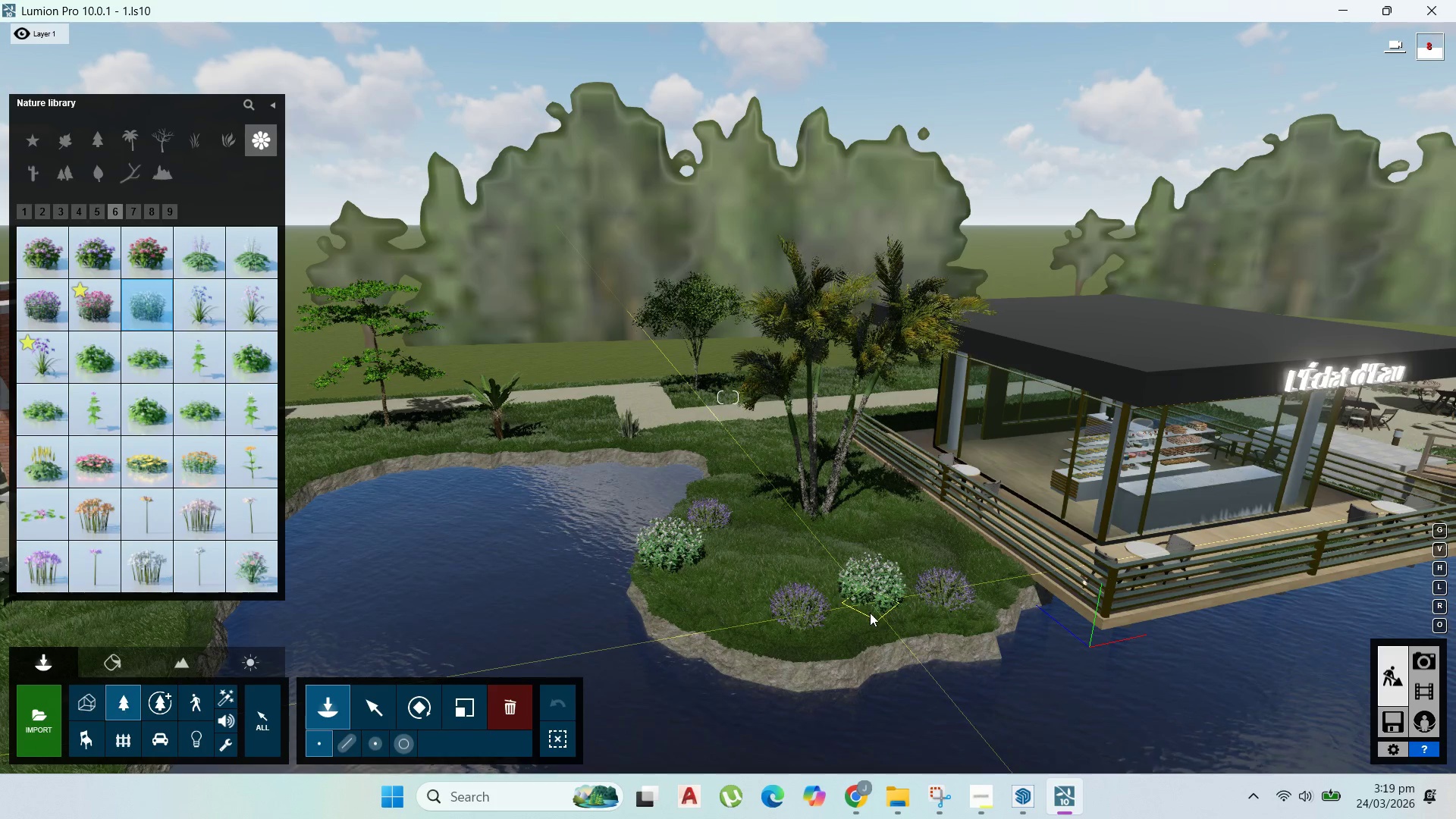 
left_click([870, 620])
 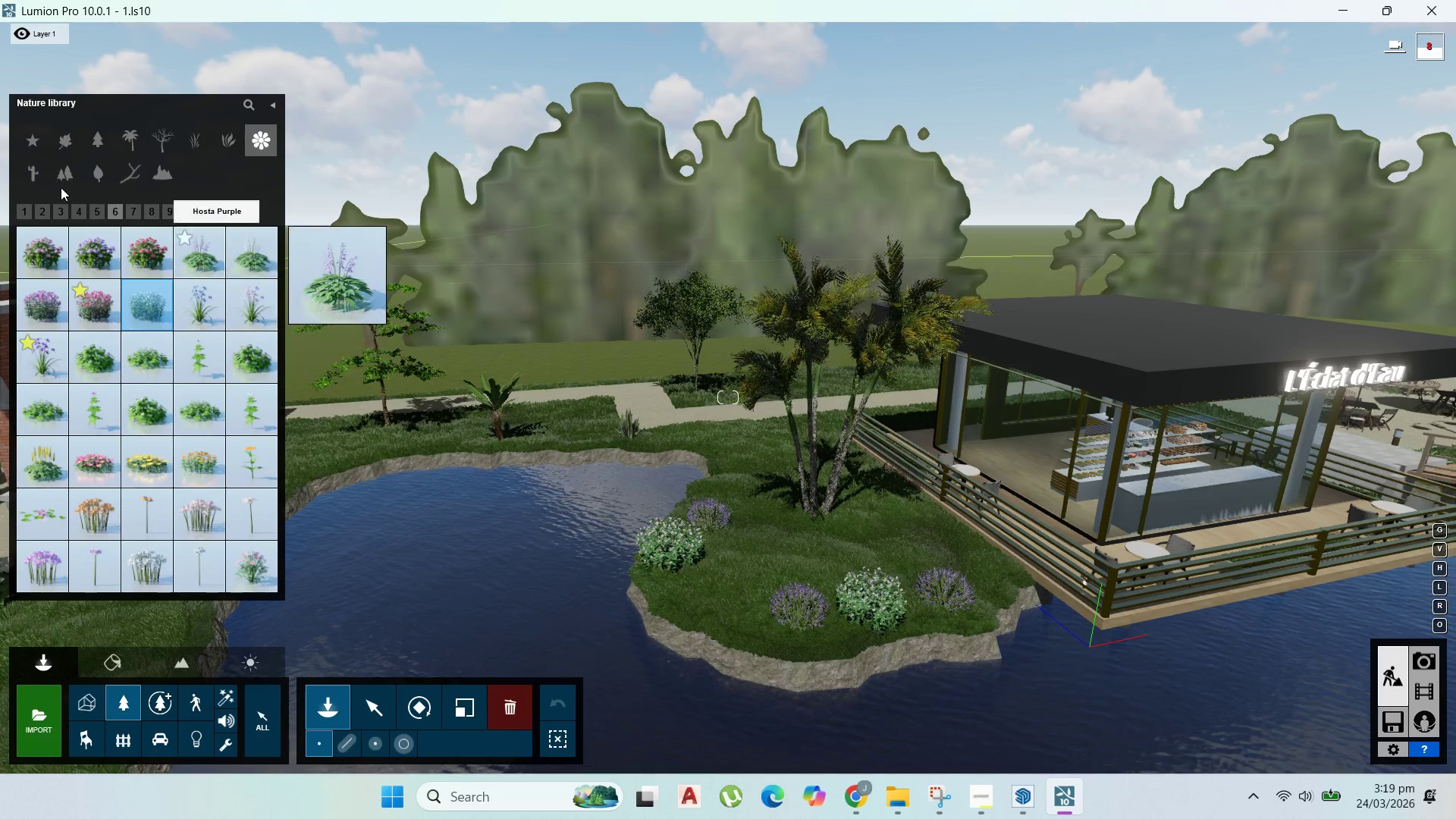 
left_click([133, 215])
 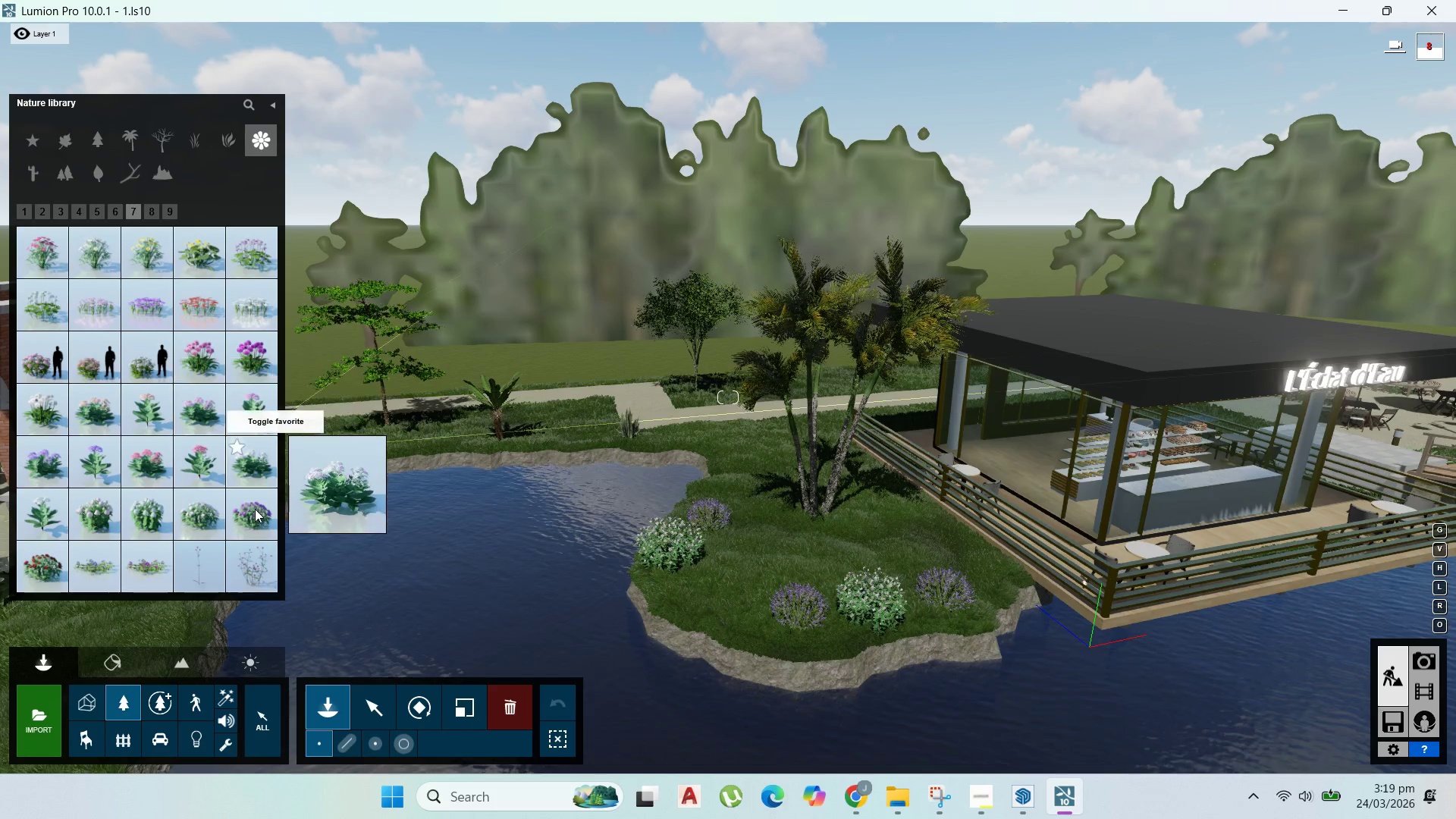 
left_click_drag(start_coordinate=[255, 512], to_coordinate=[262, 515])
 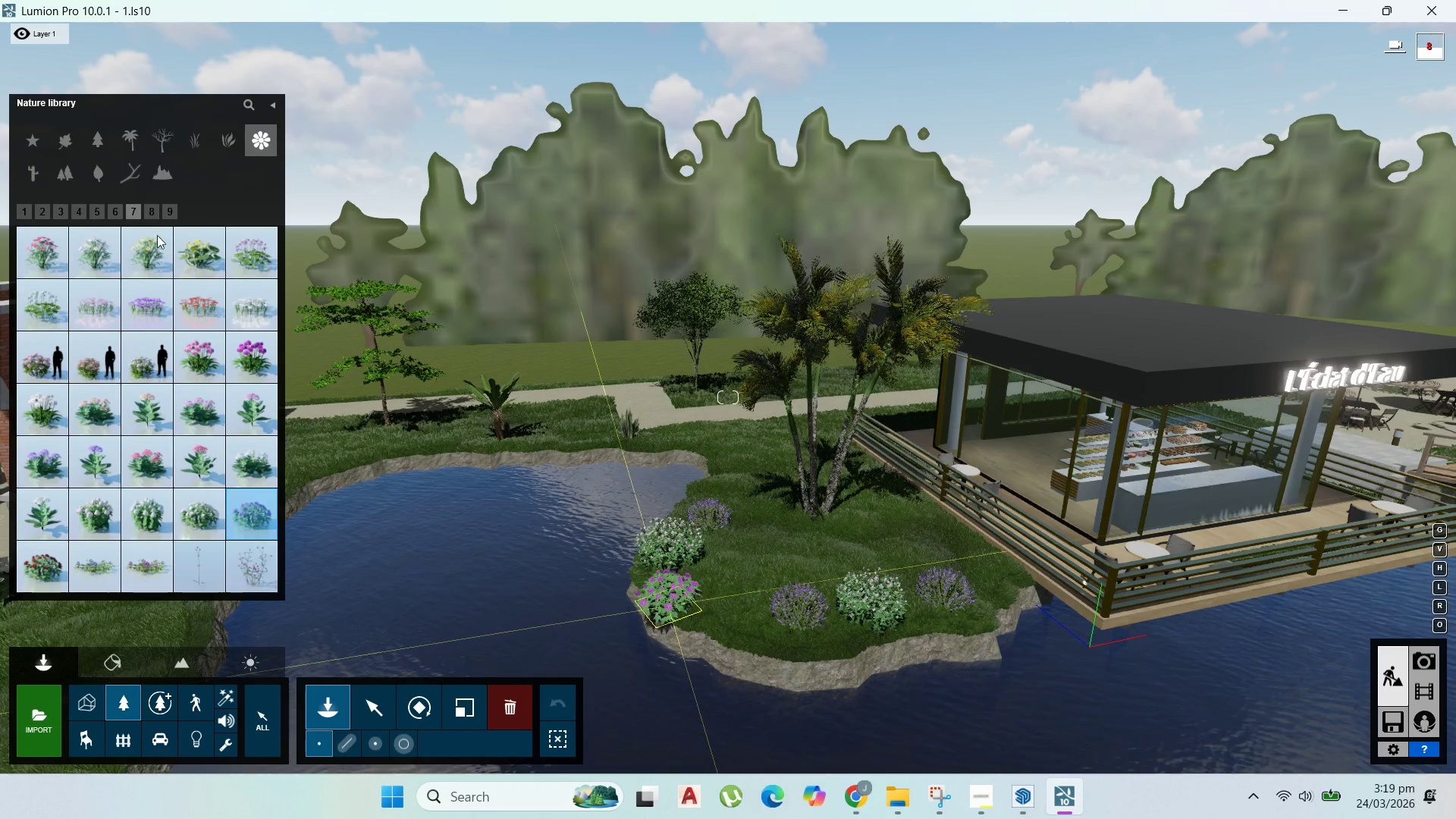 
left_click([52, 209])
 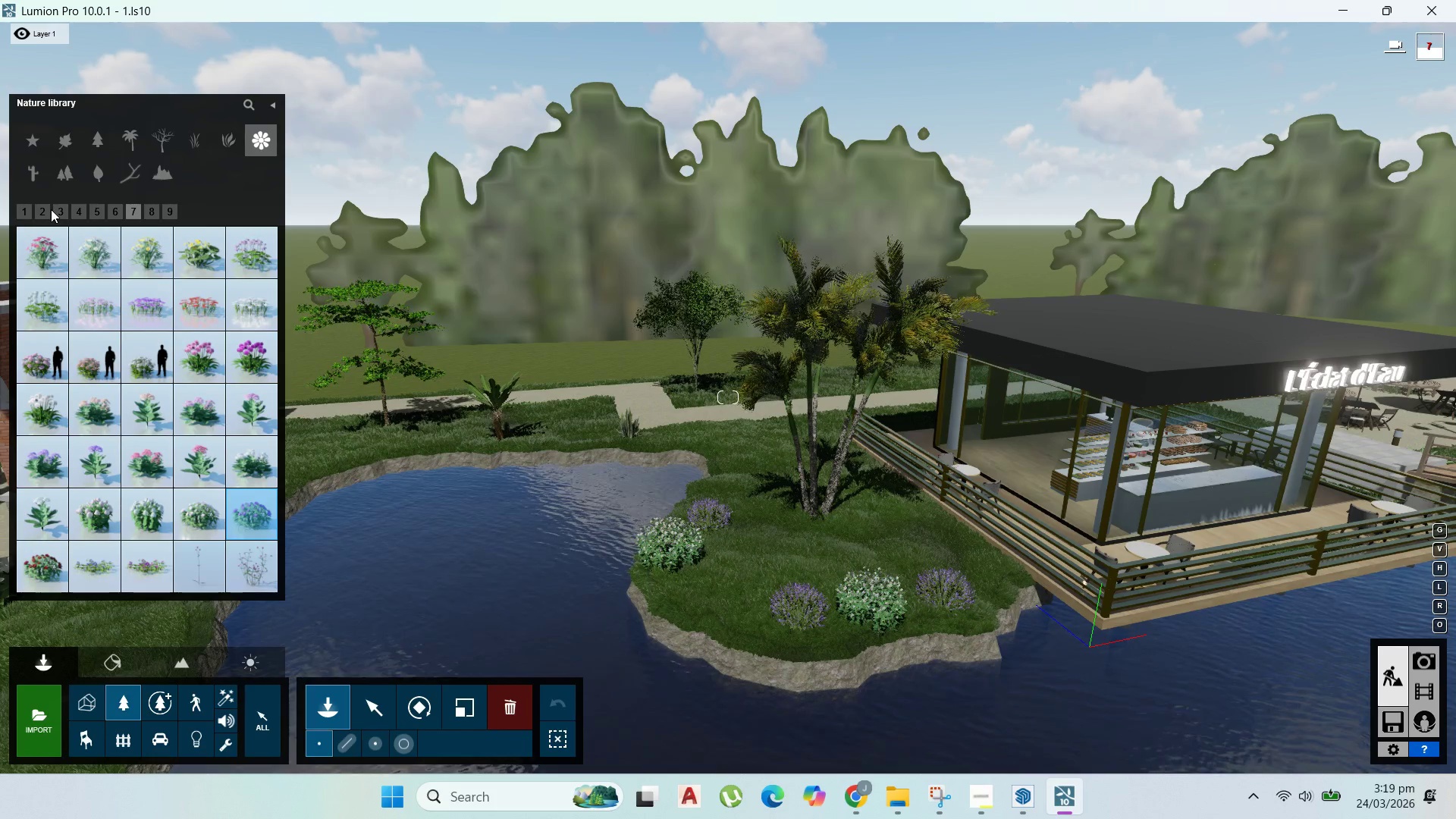 
double_click([52, 209])
 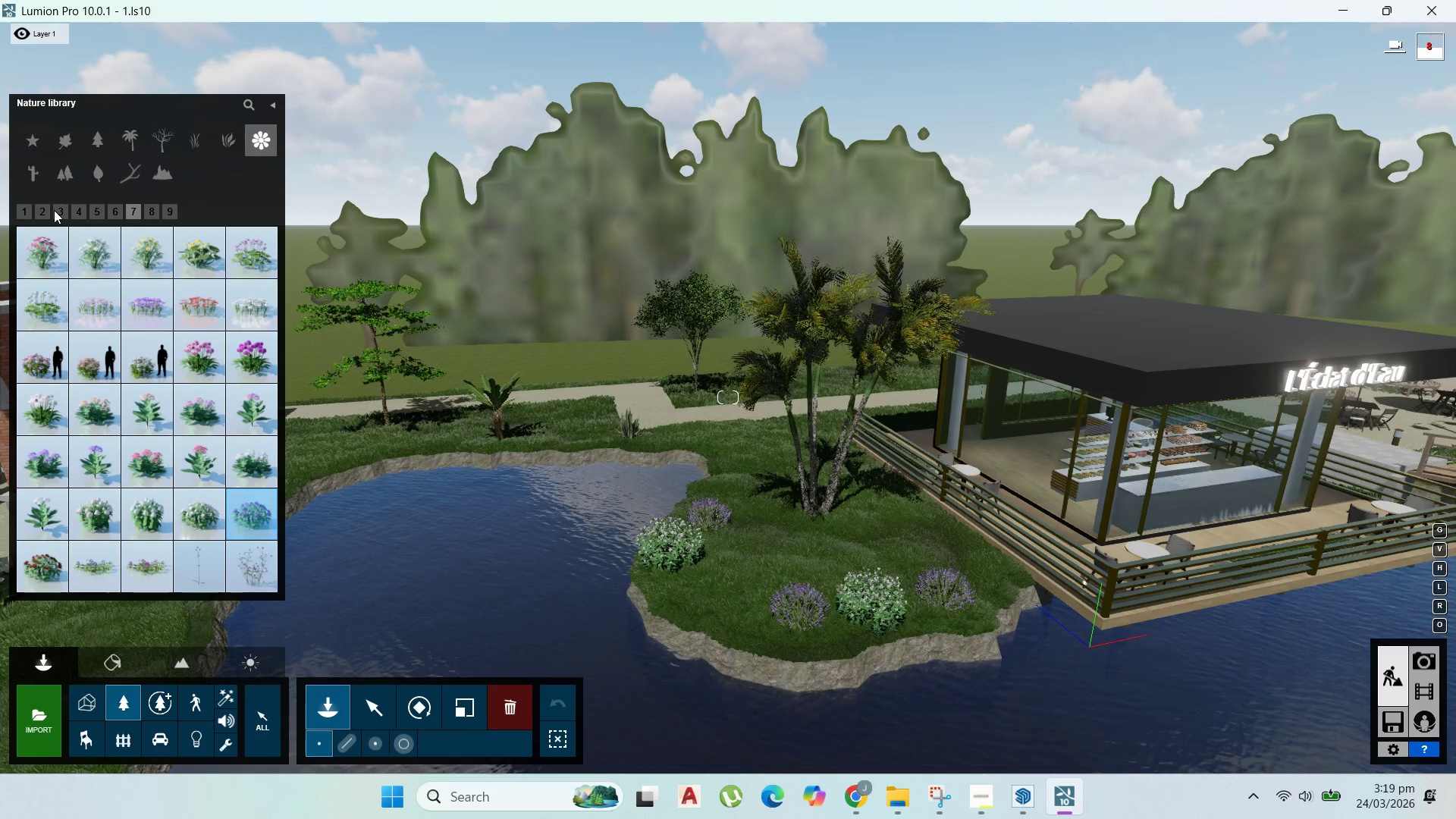 
double_click([54, 210])
 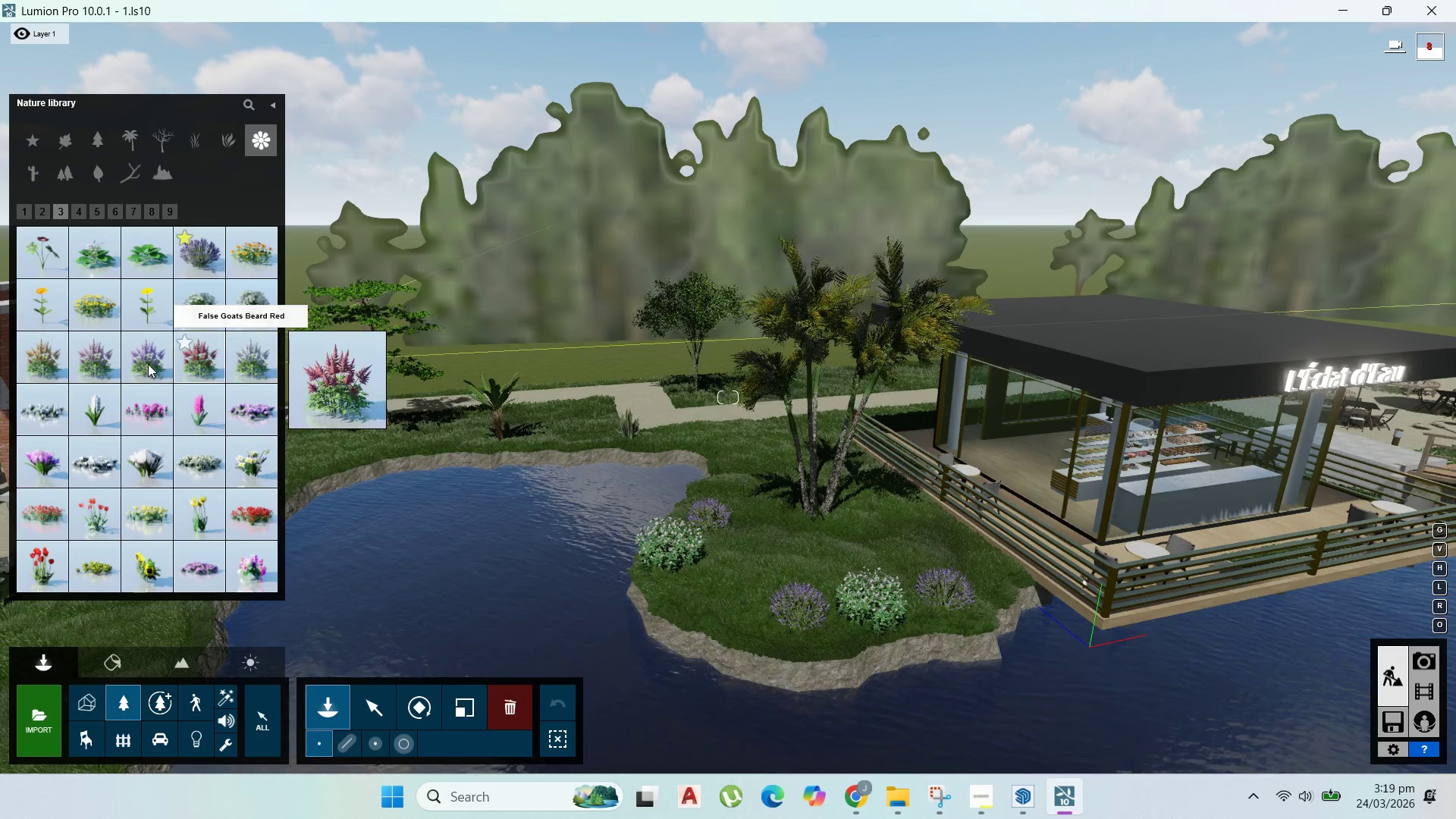 
left_click([192, 364])
 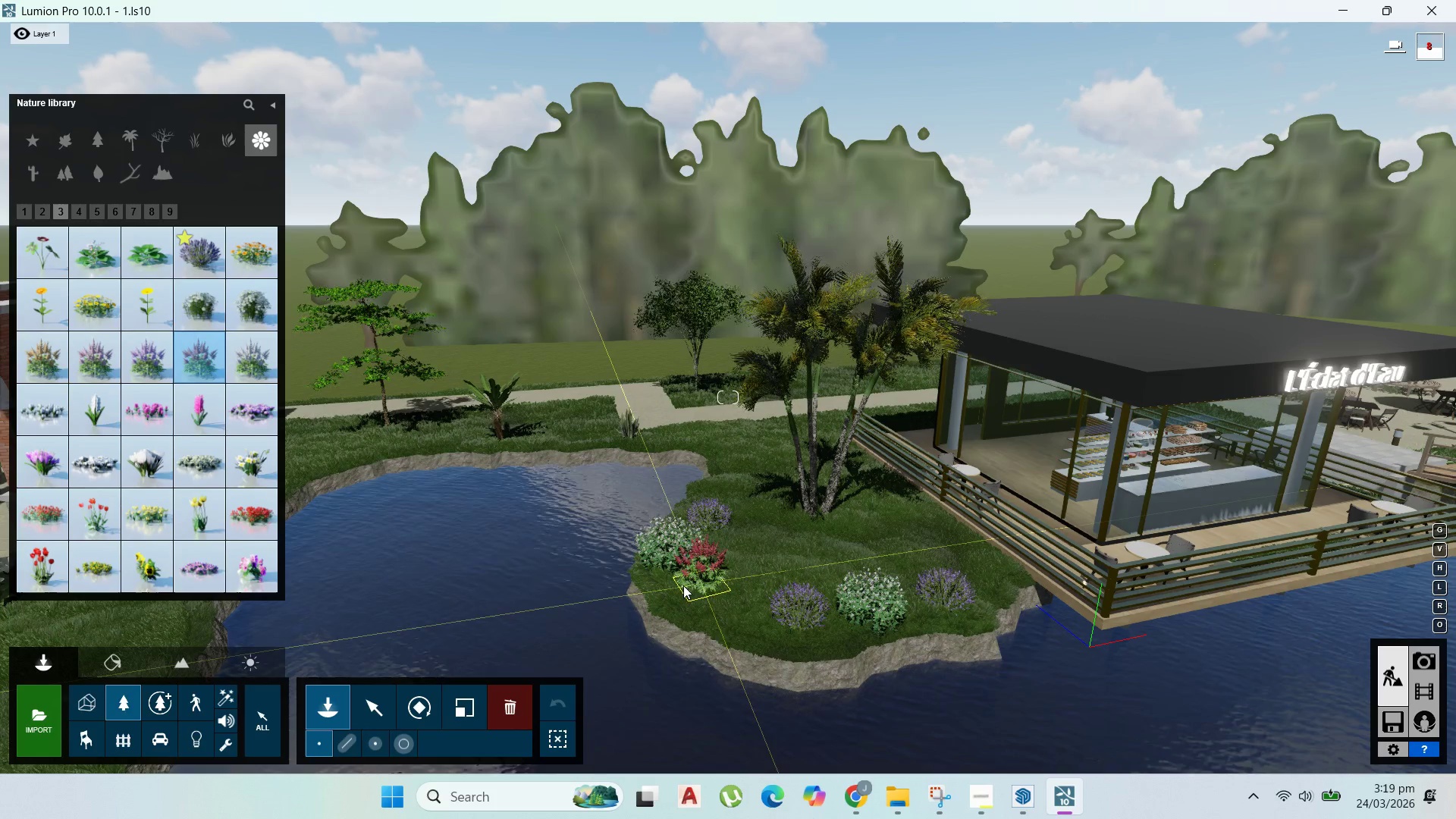 
left_click([683, 591])
 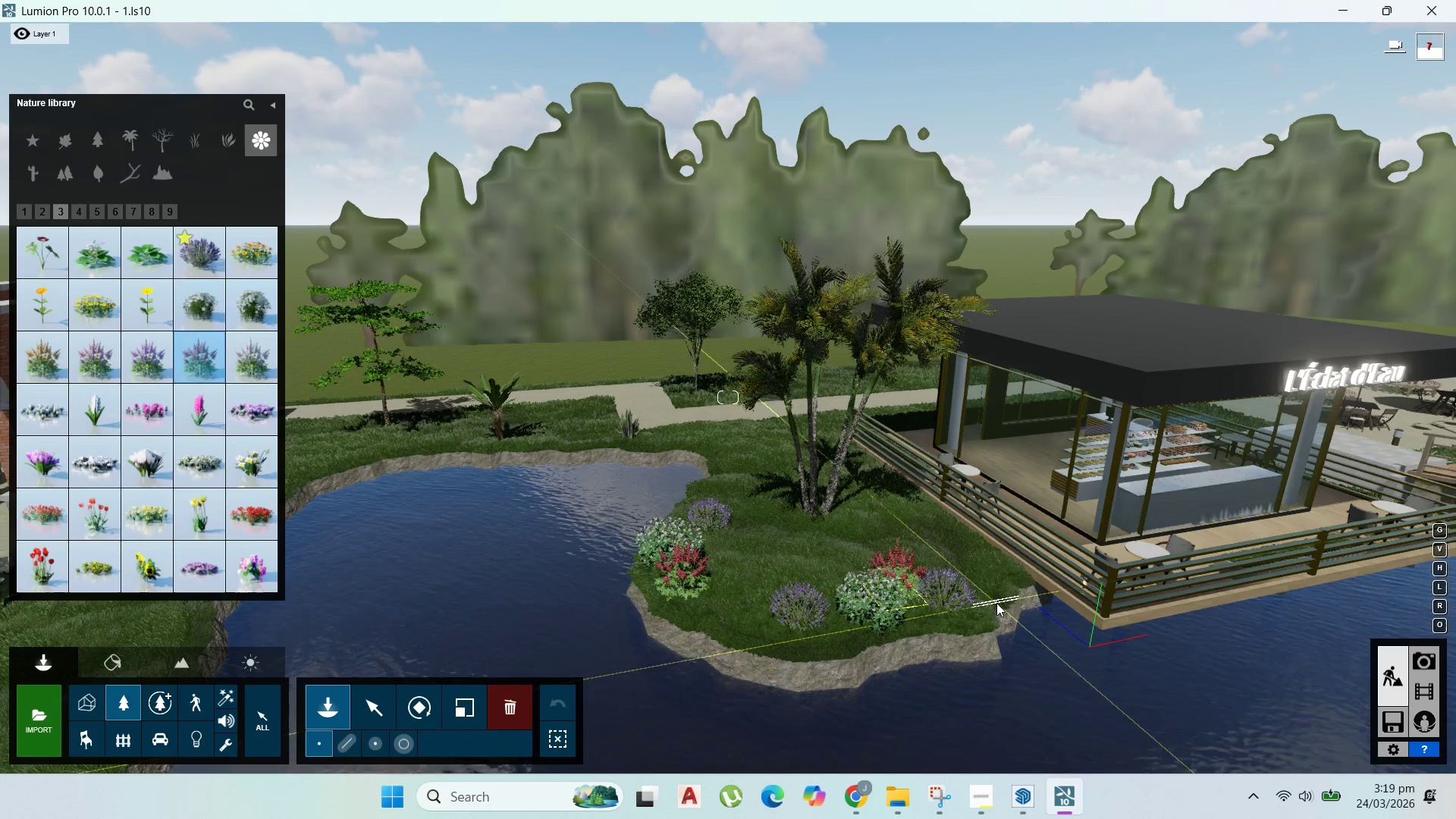 
left_click([994, 602])
 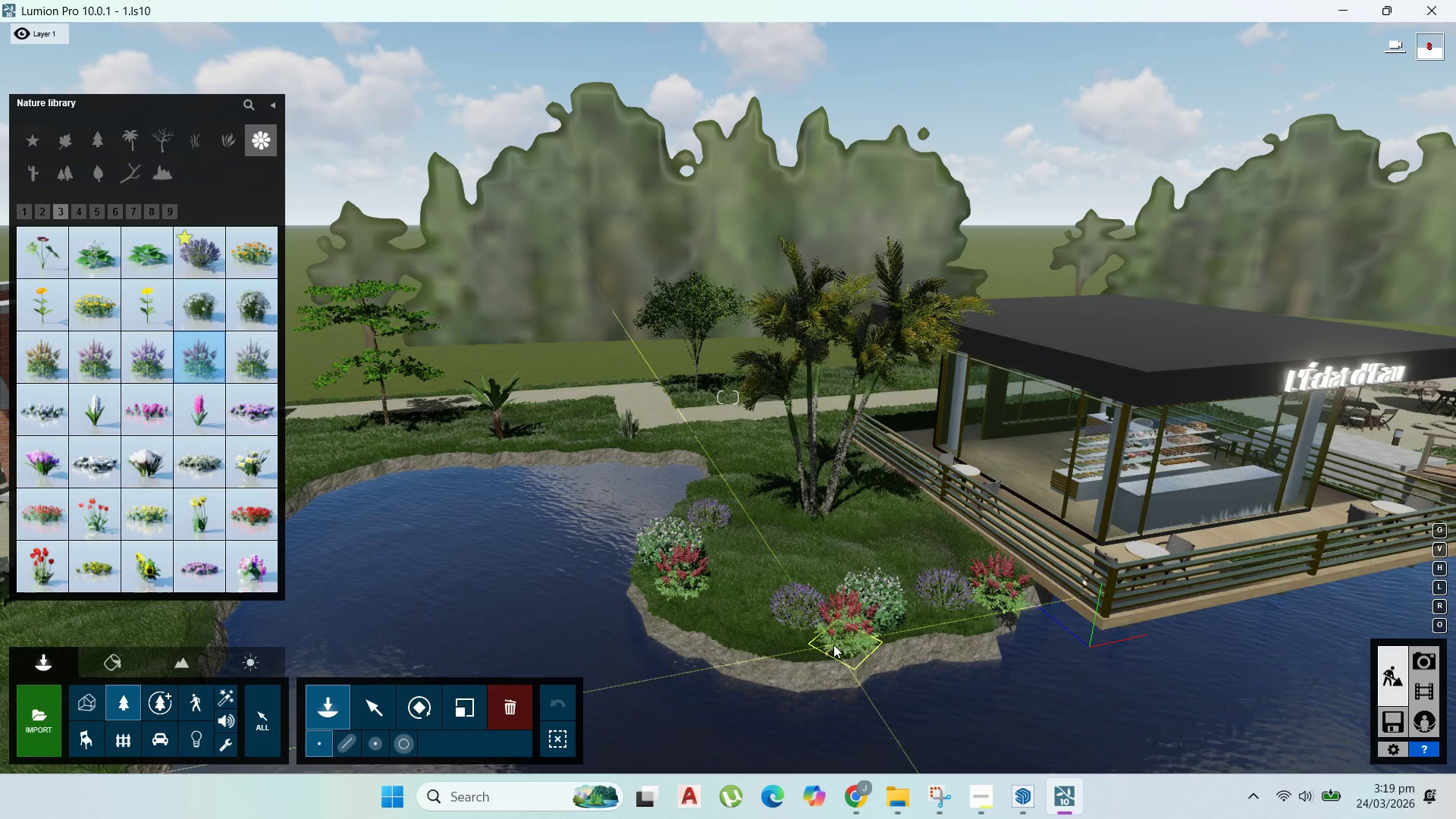 
left_click([833, 645])
 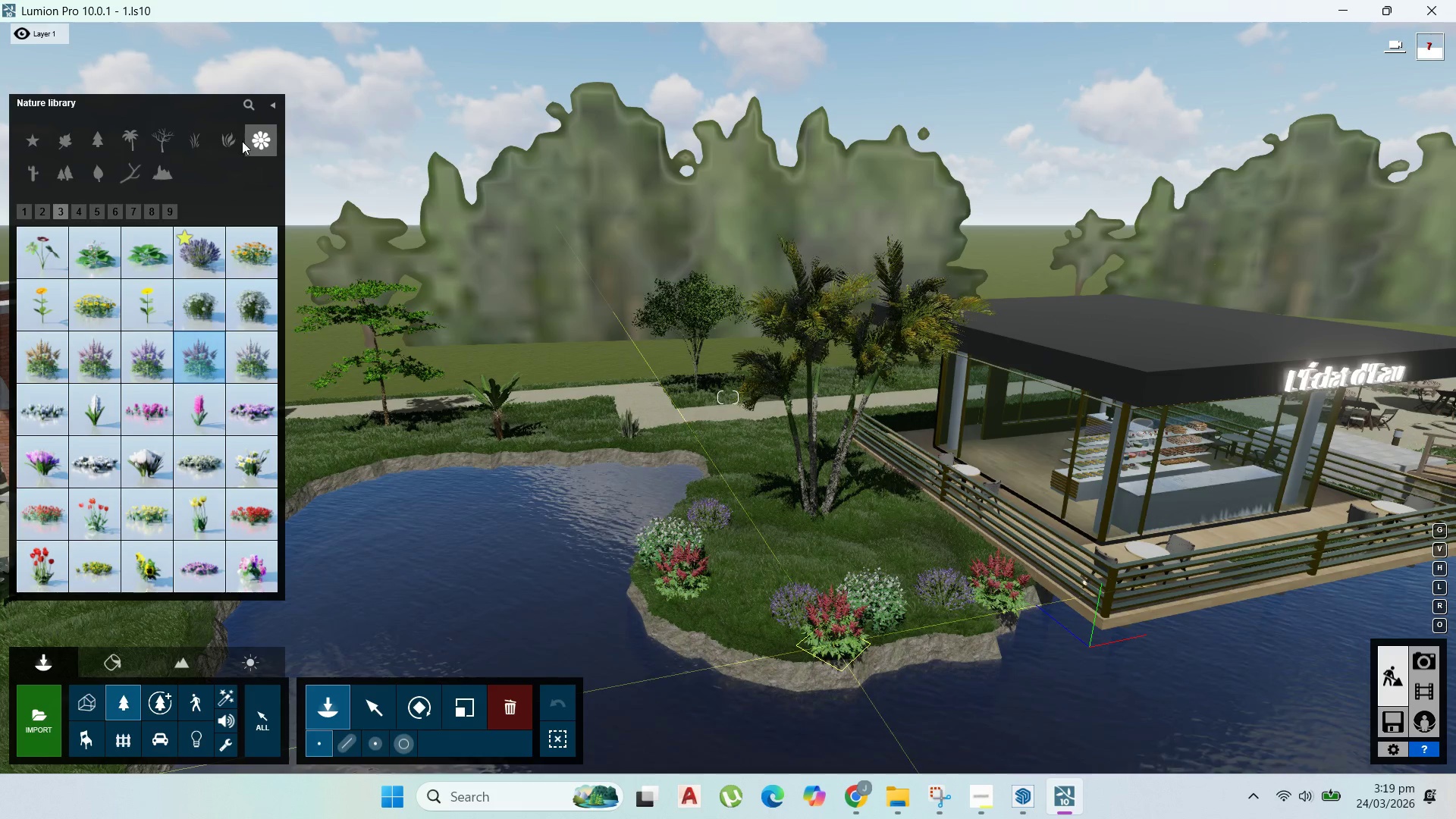 
left_click([238, 140])
 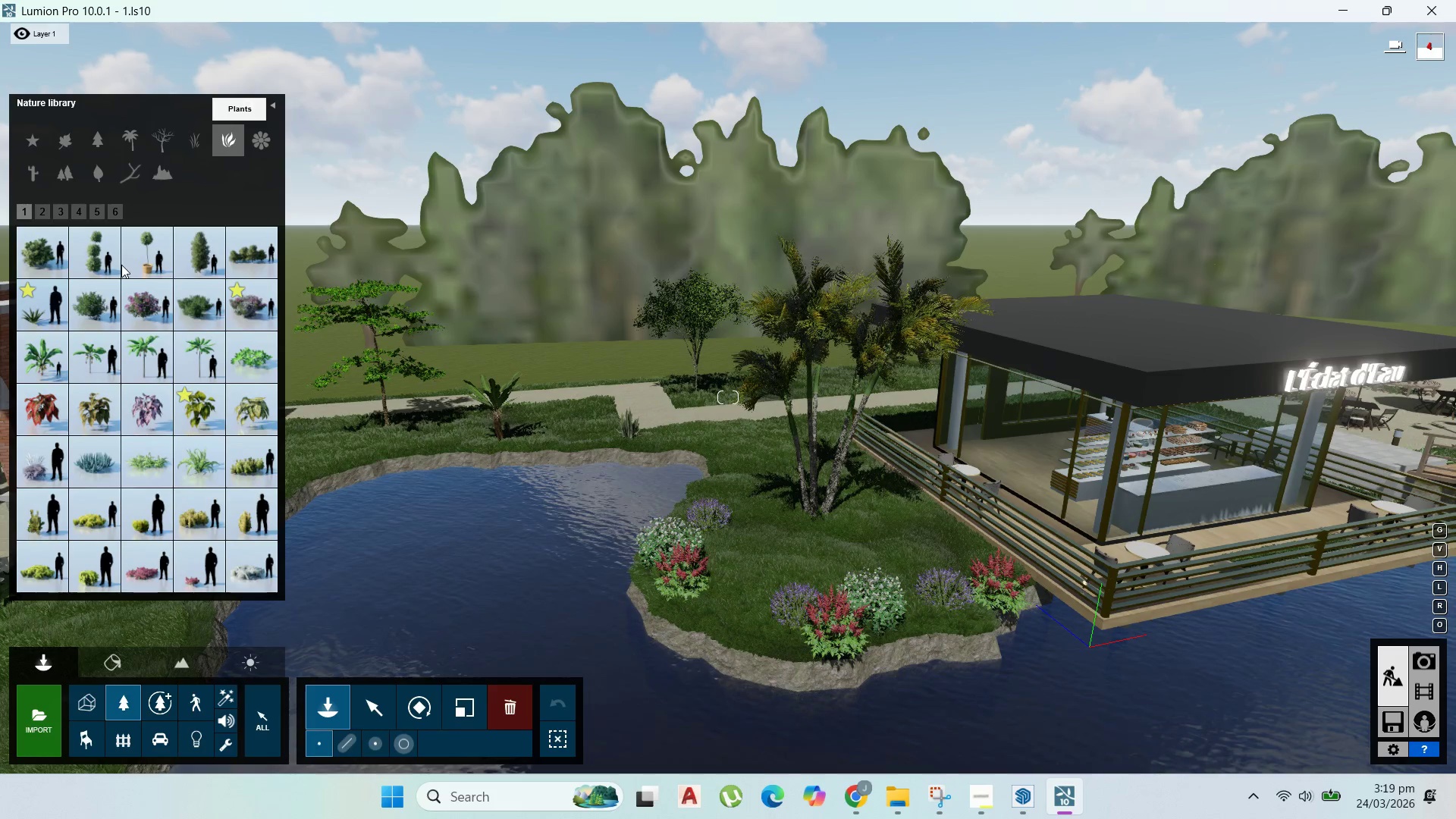 
left_click([111, 262])
 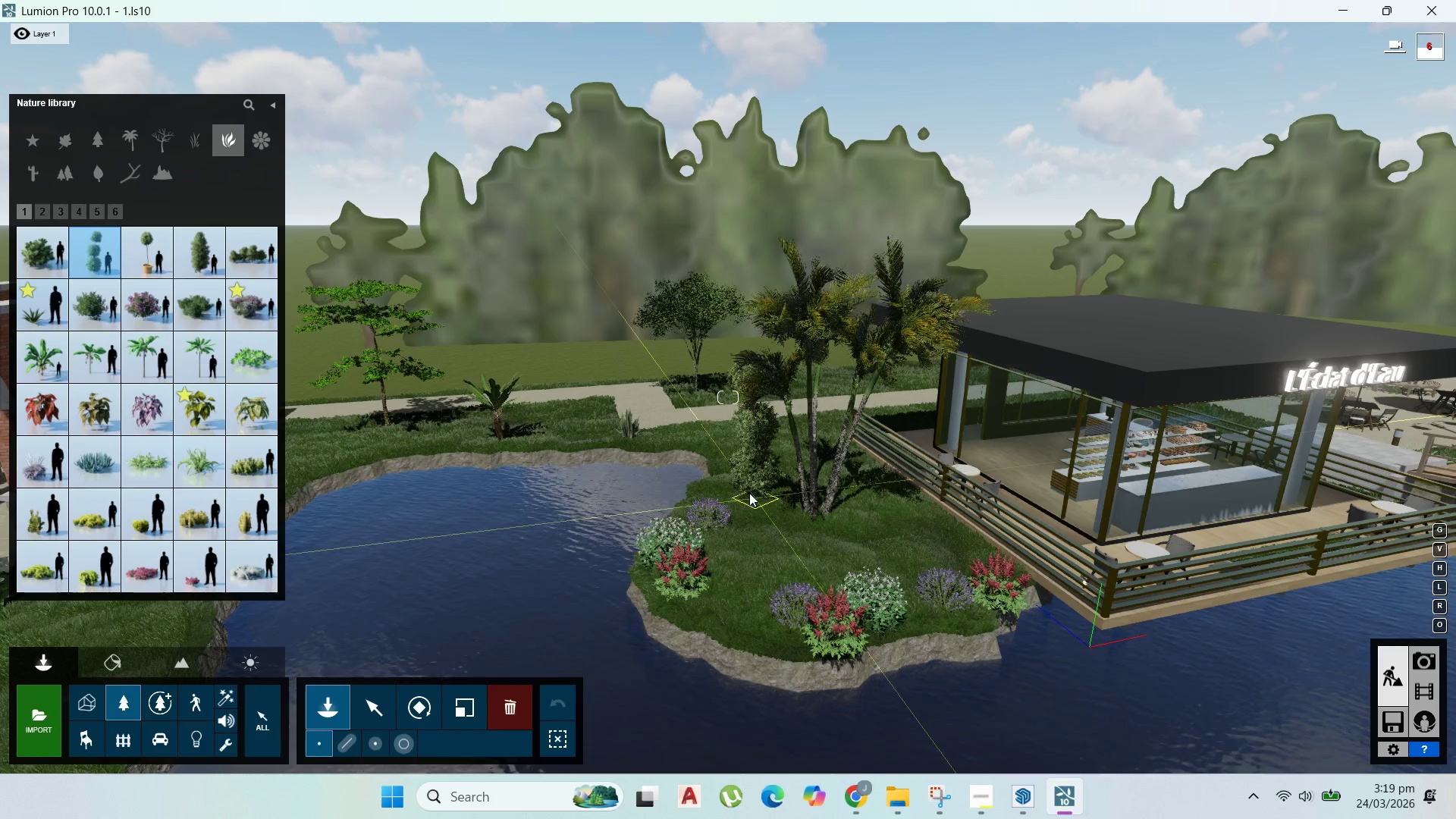 
left_click([740, 482])
 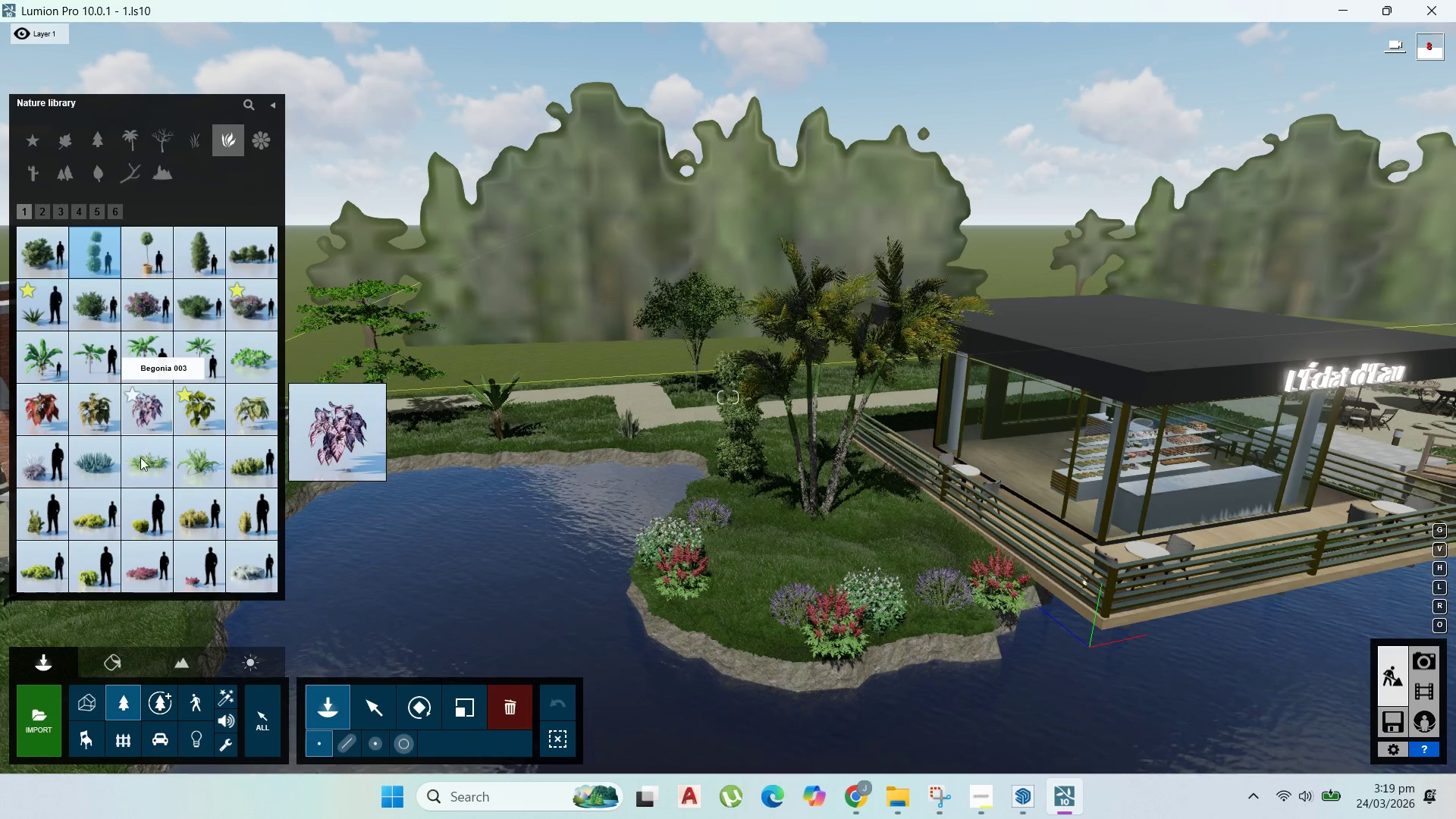 
wait(6.56)
 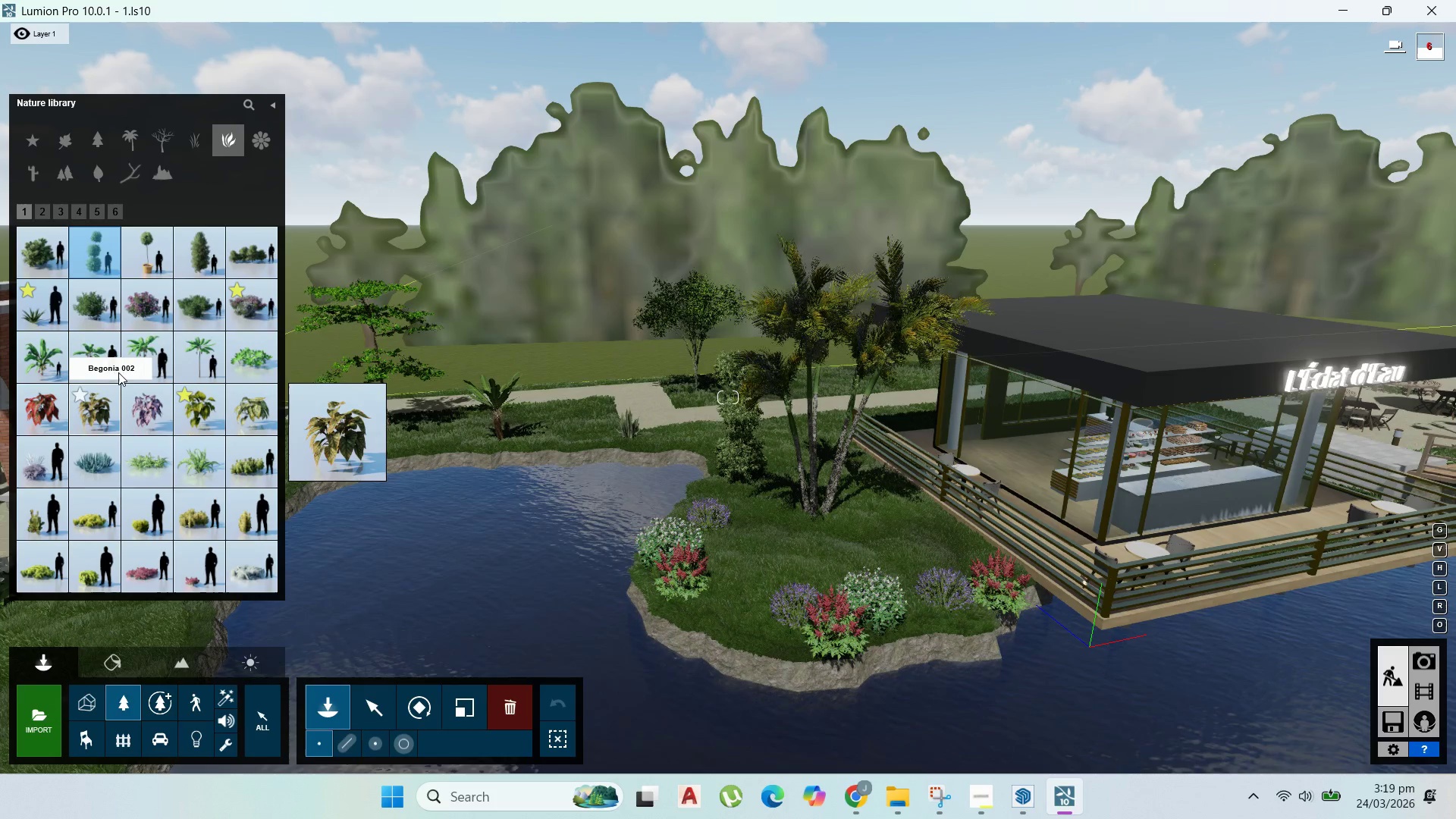 
left_click([47, 204])
 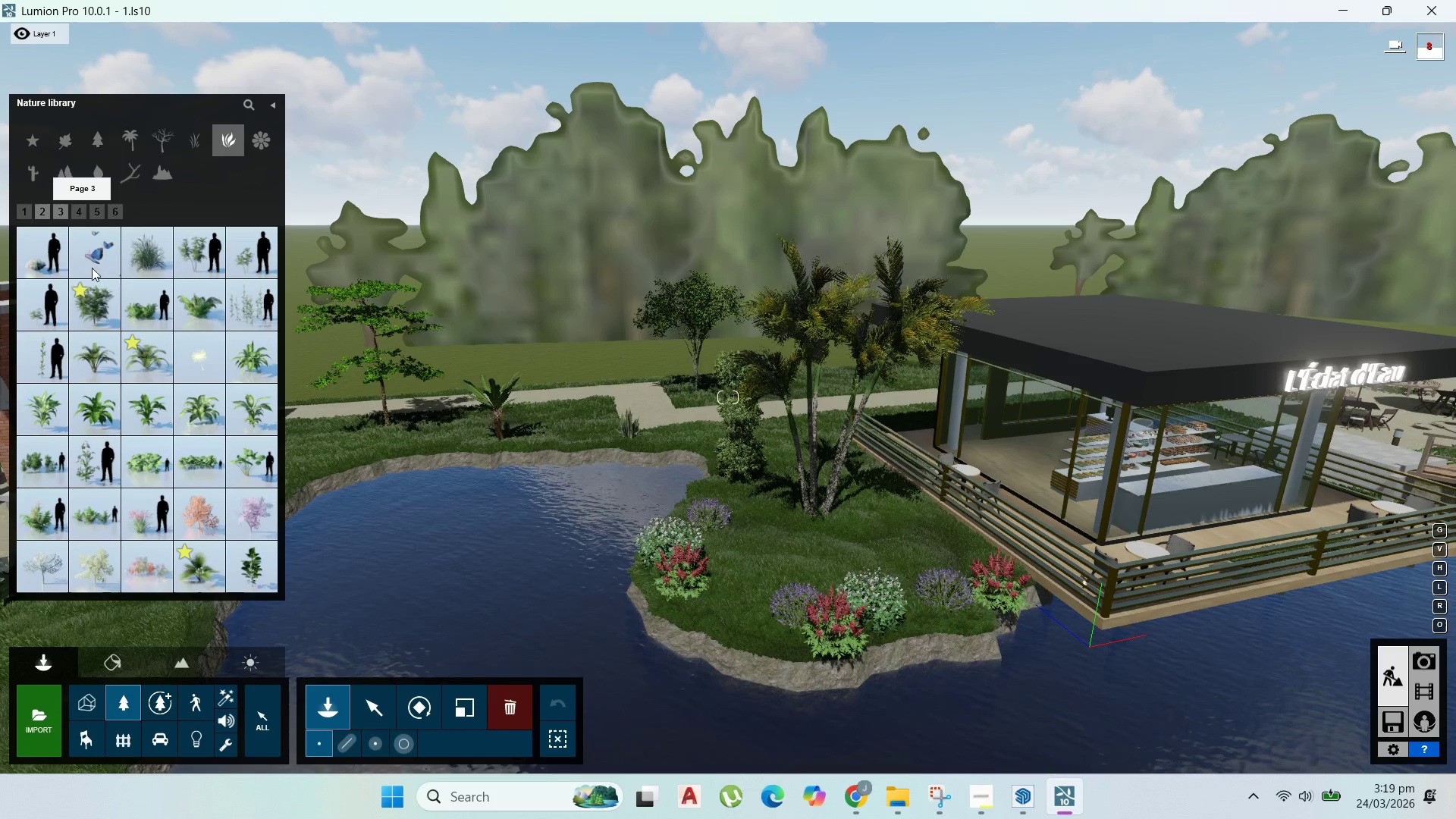 
left_click([145, 363])
 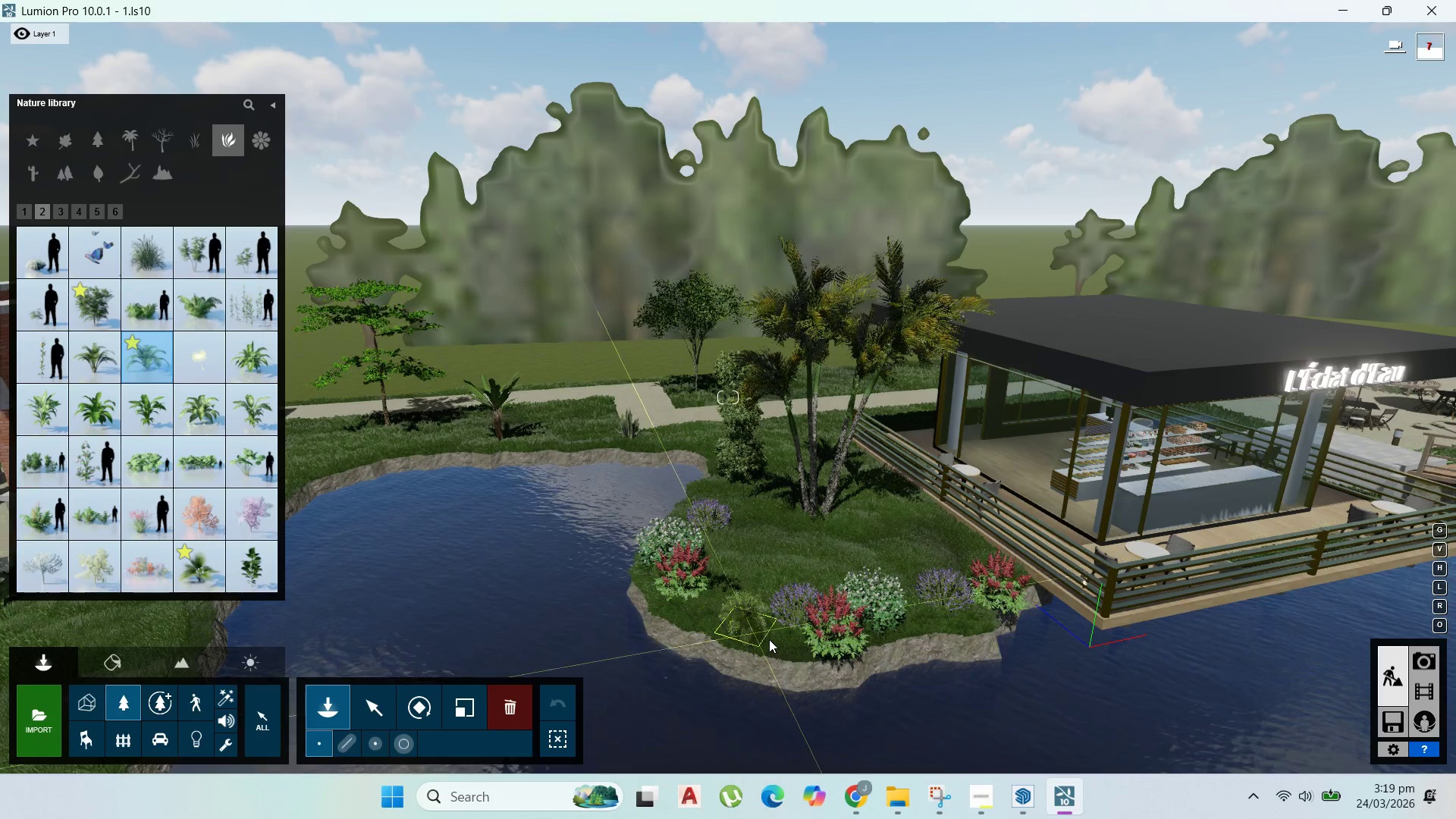 
left_click([769, 639])
 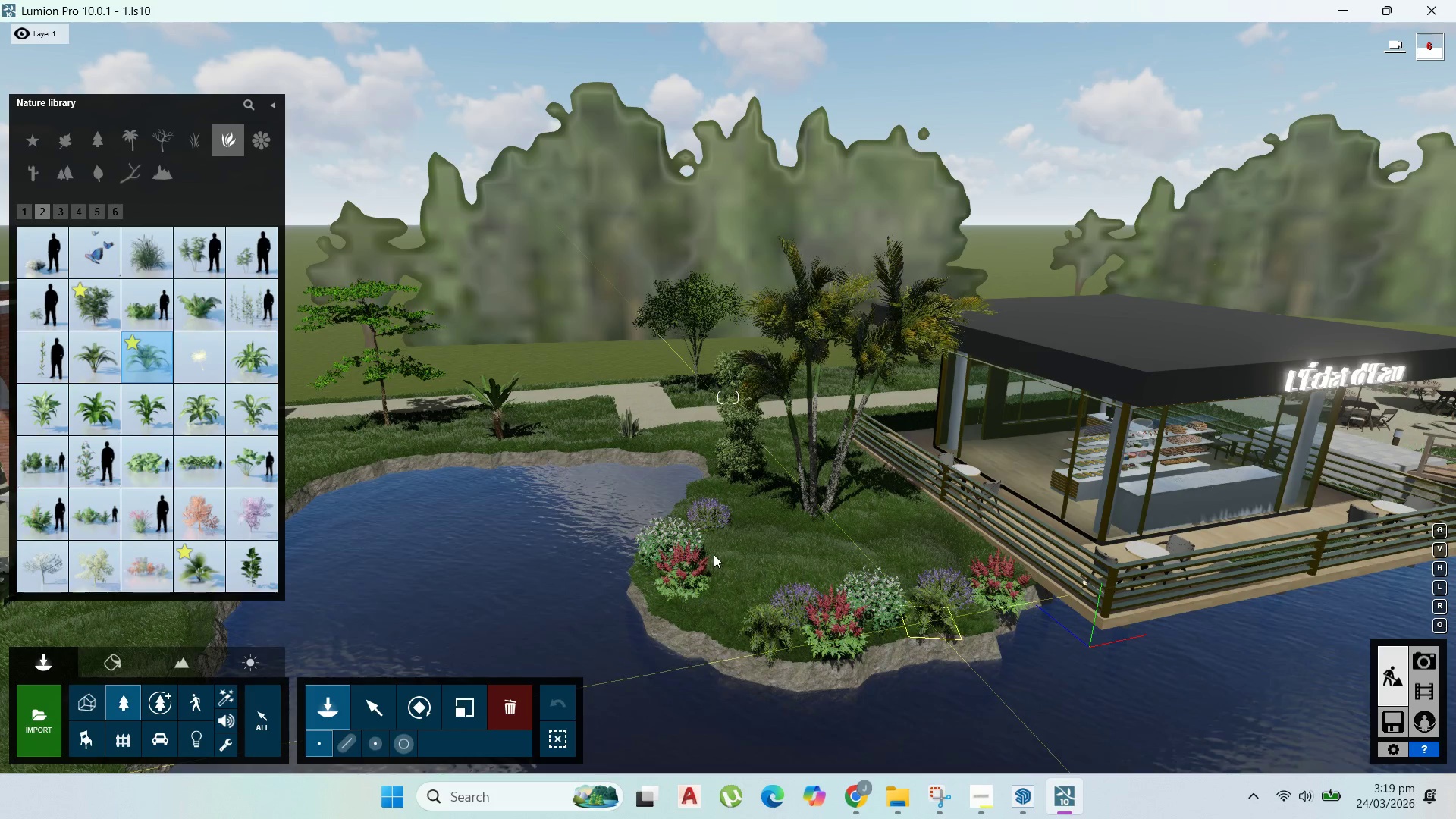 
left_click([711, 547])
 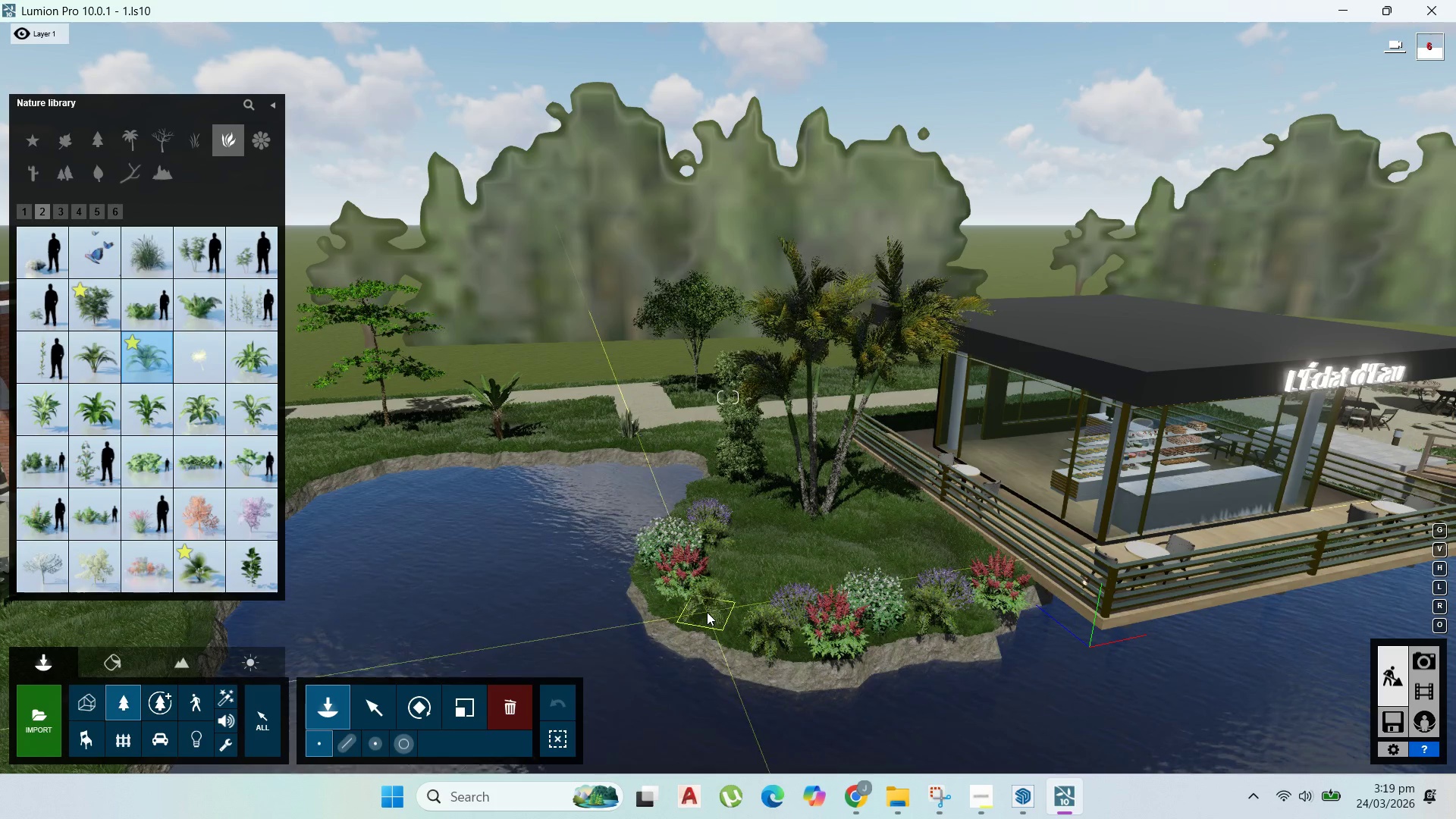 
left_click([707, 612])
 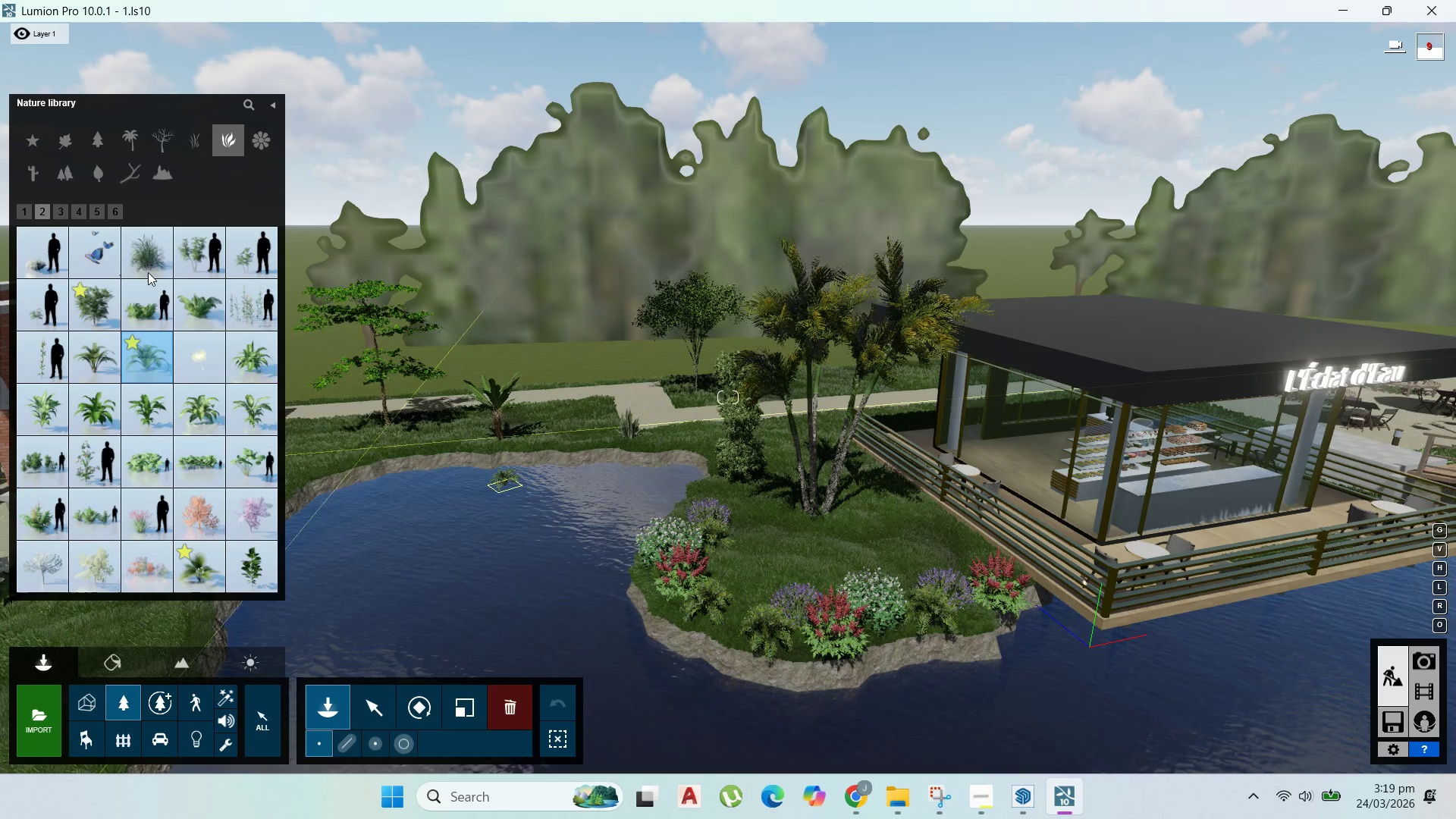 
left_click([83, 252])
 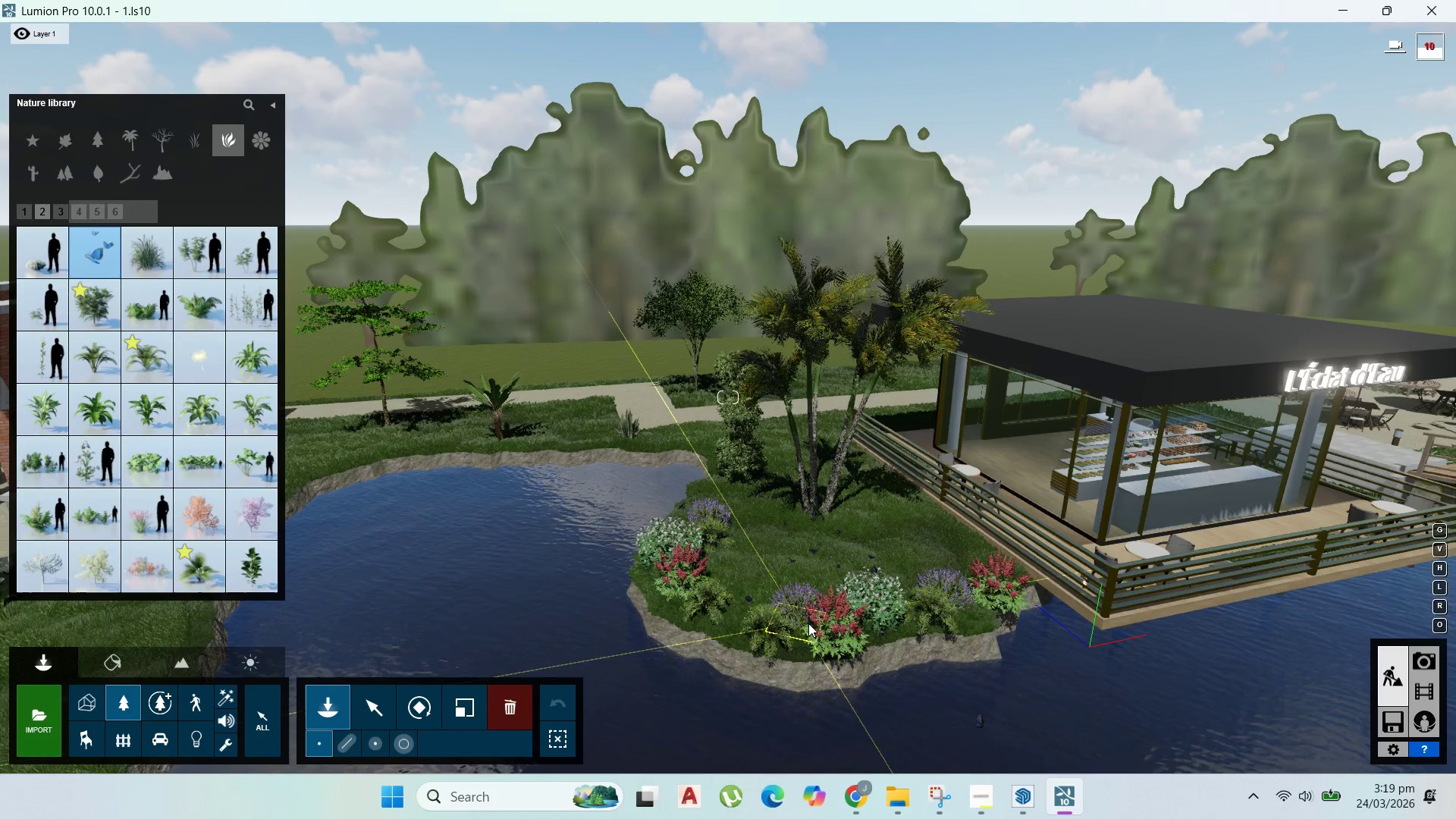 
left_click([808, 623])
 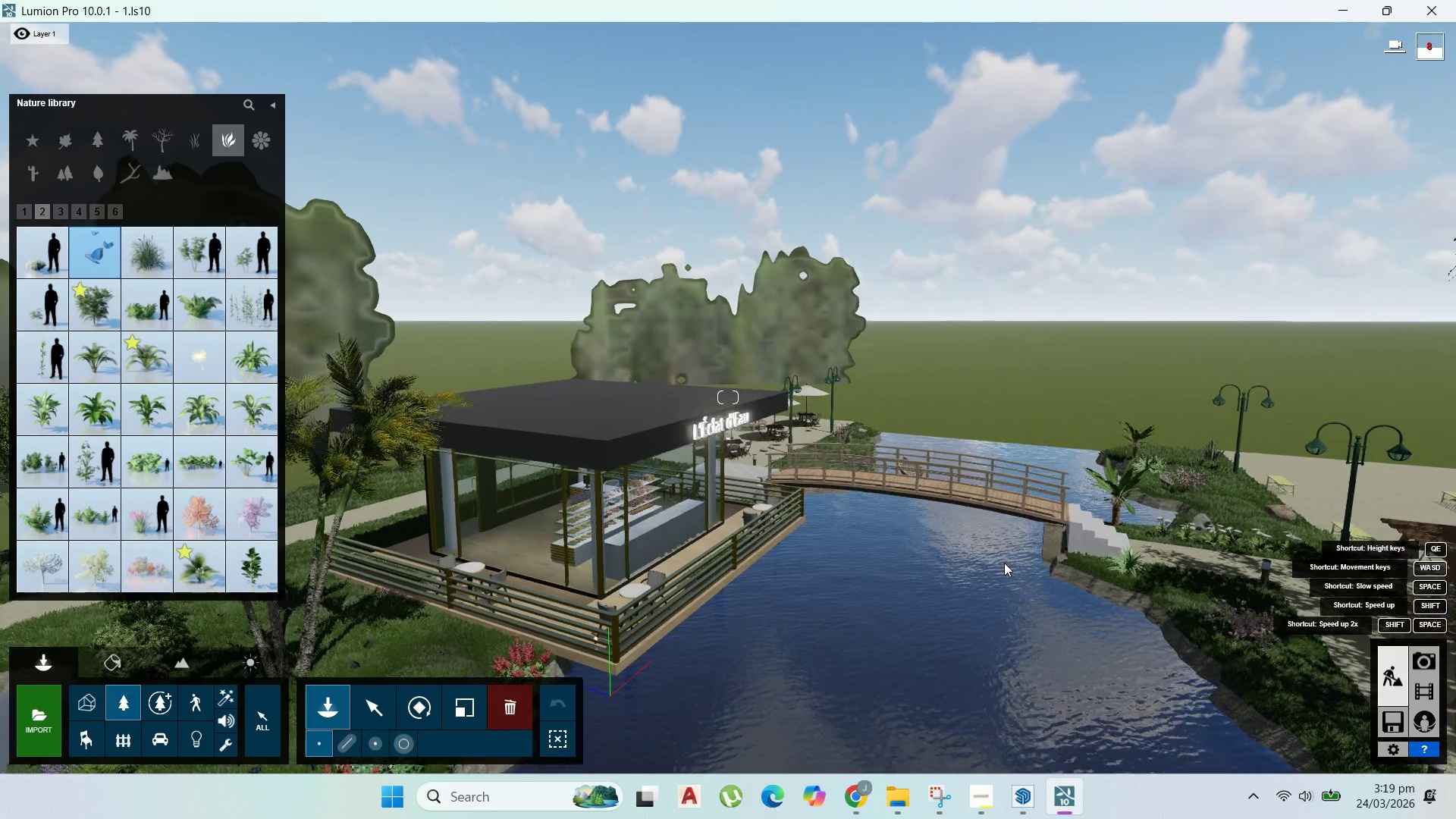 
scroll: coordinate [1004, 563], scroll_direction: up, amount: 1.0
 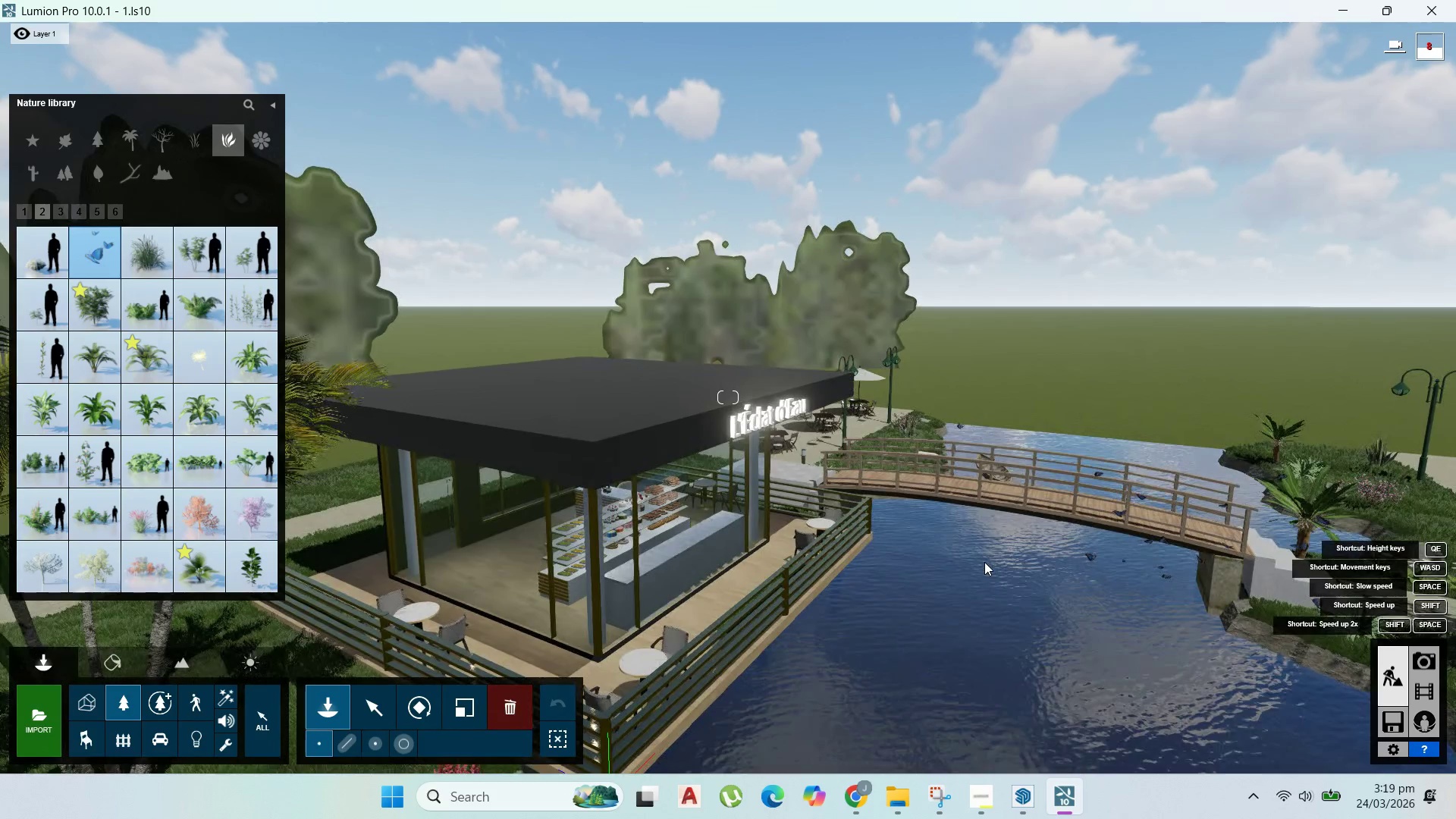 
wait(6.7)
 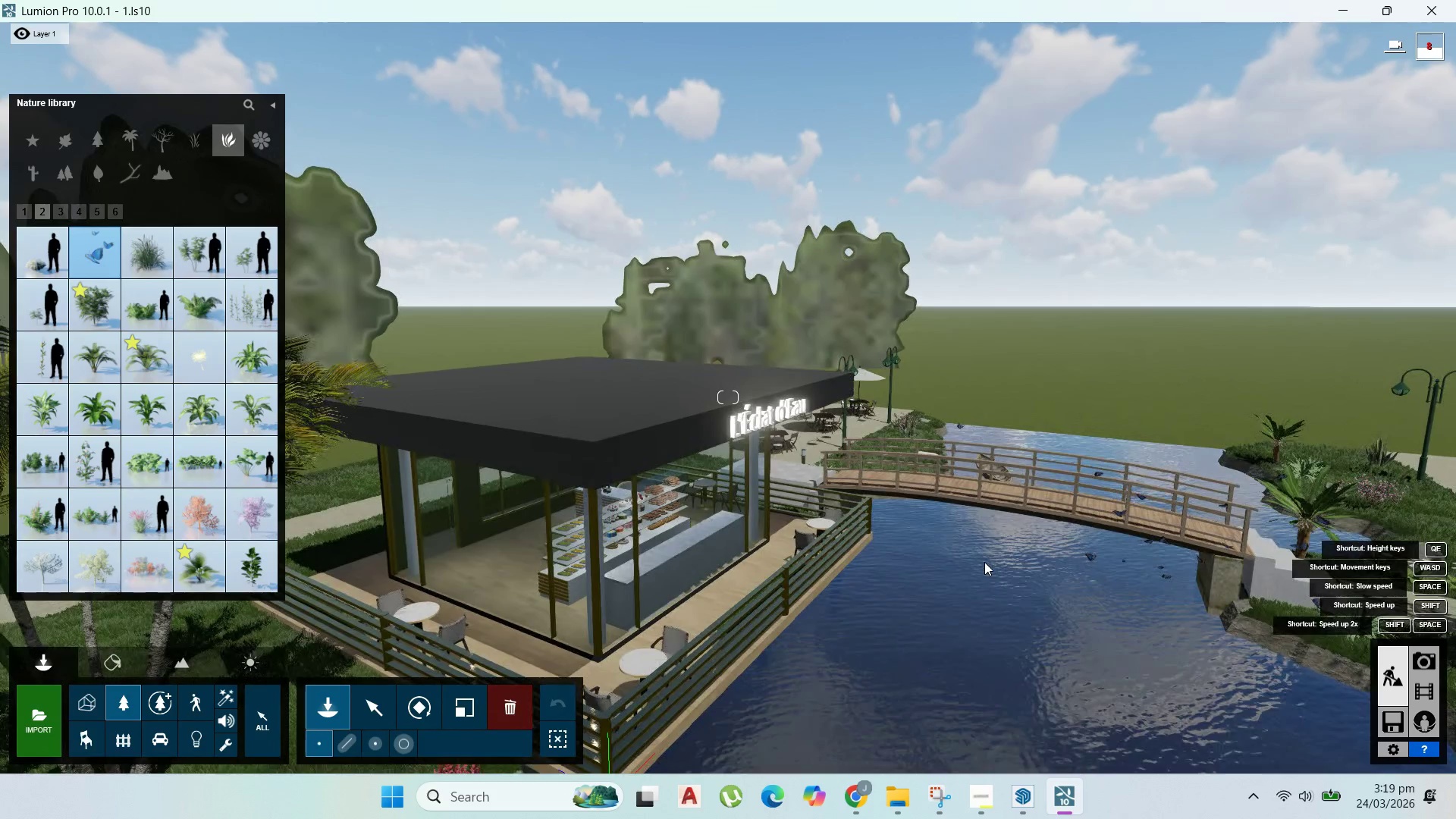 
left_click([771, 479])
 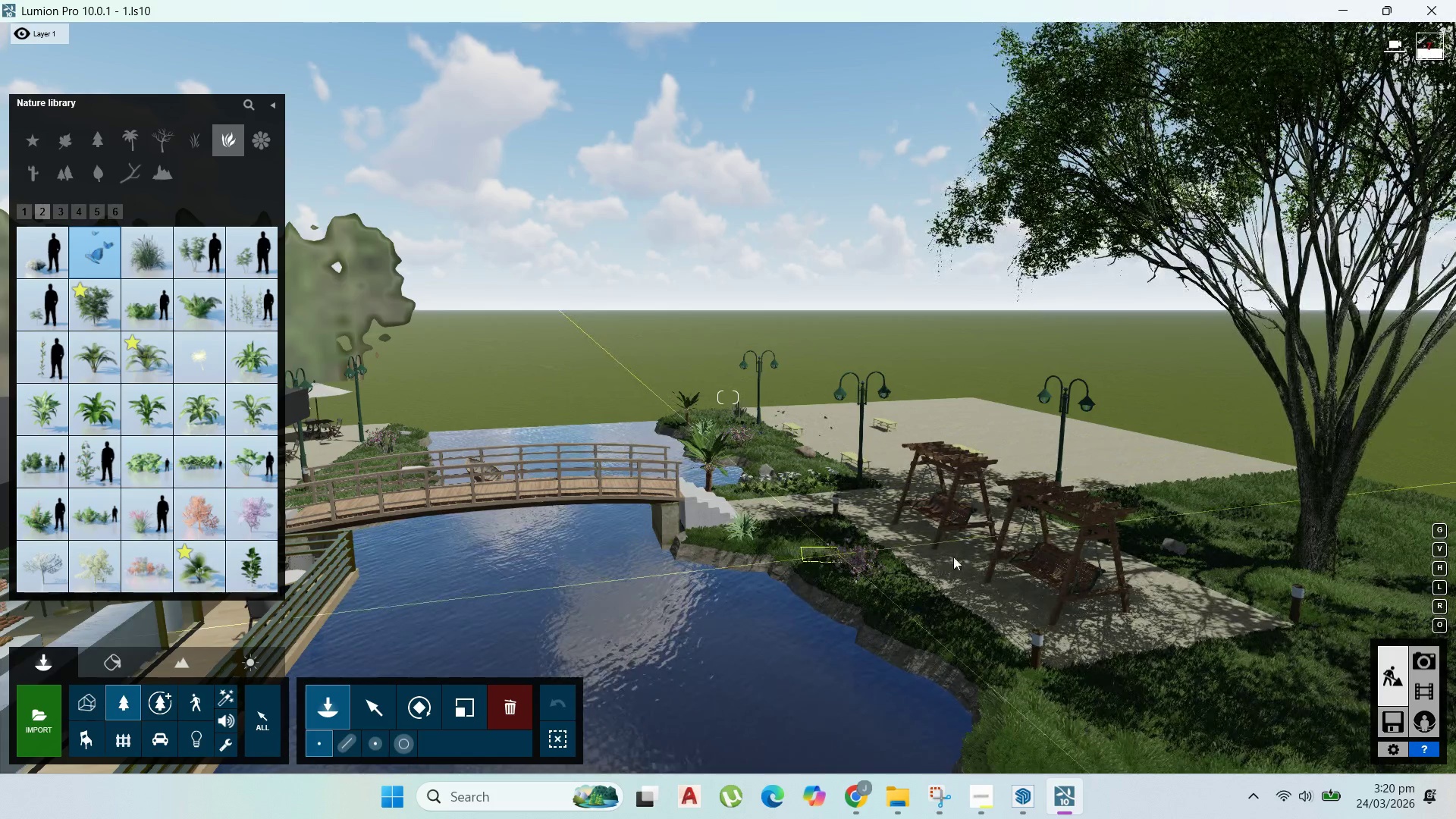 
right_click([921, 563])
 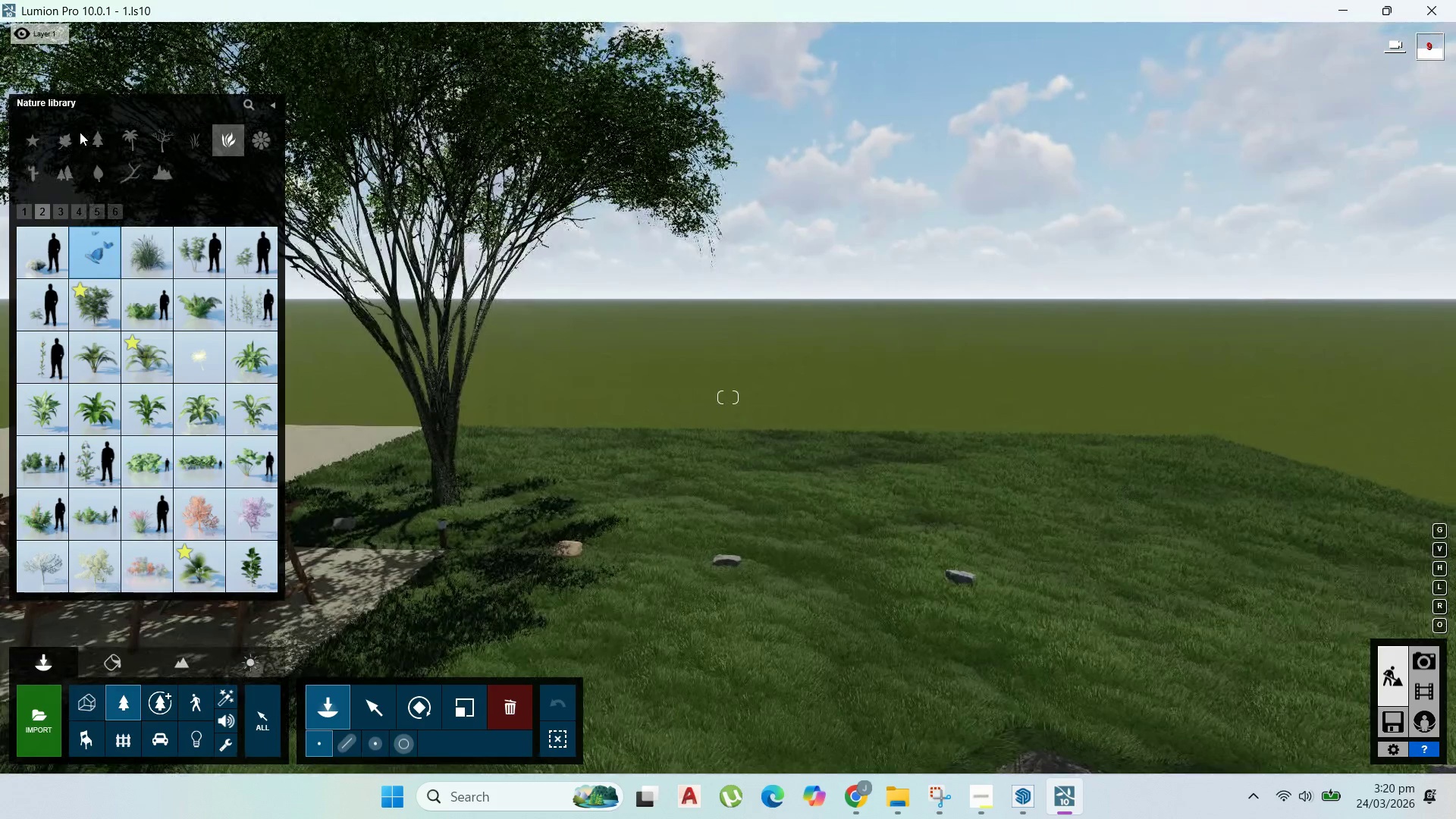 
left_click([64, 136])
 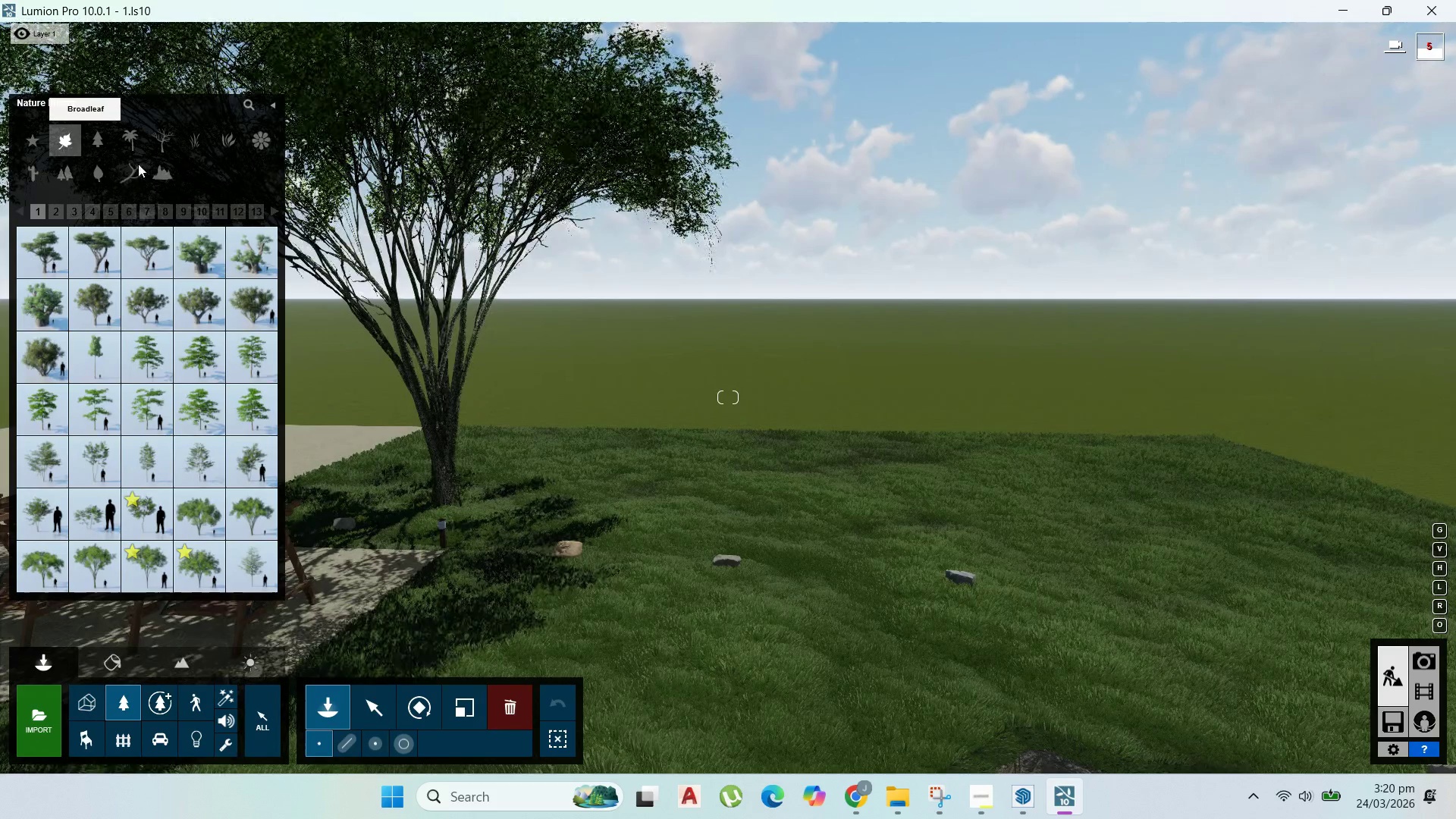 
left_click([67, 171])
 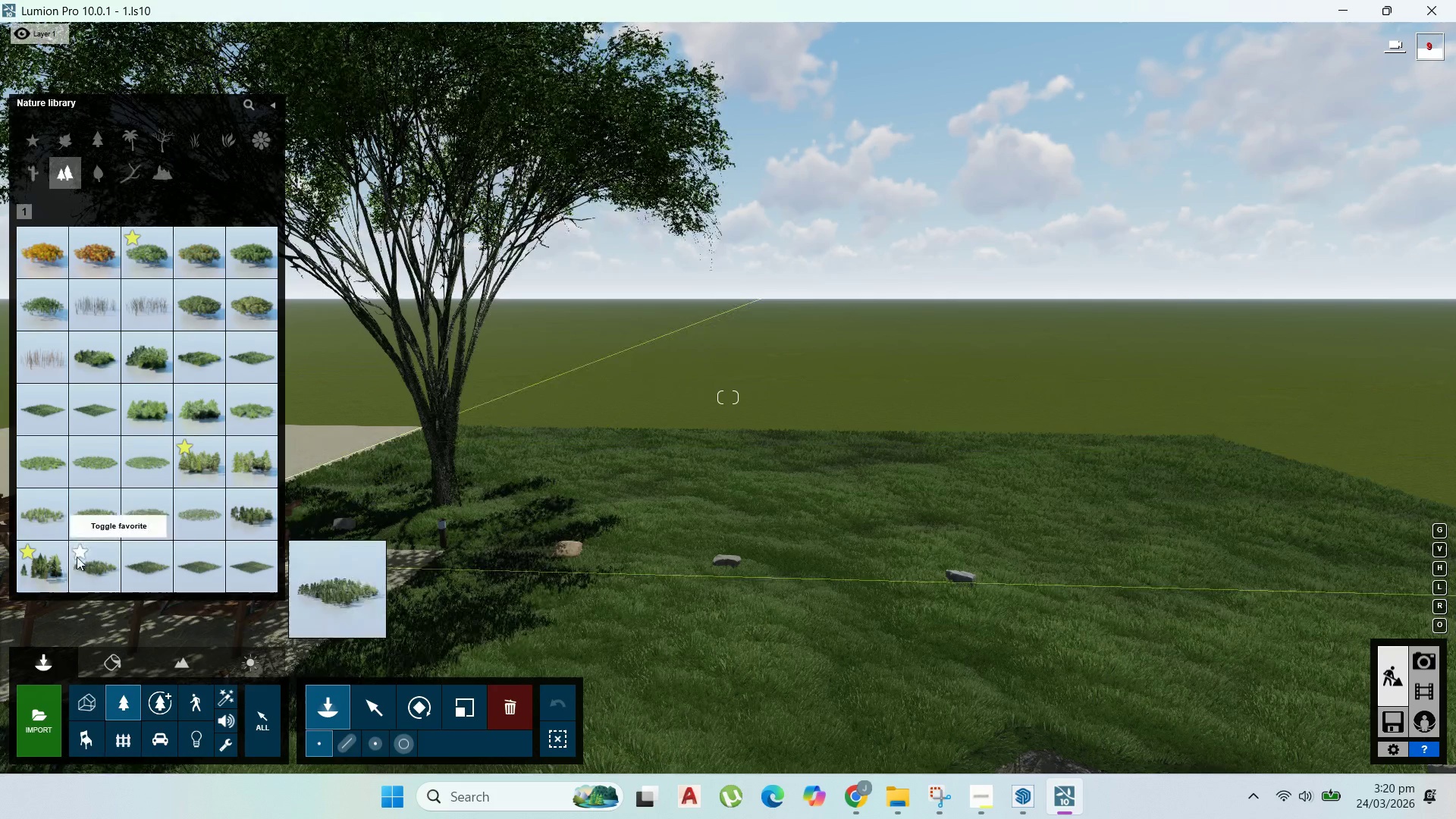 
wait(5.27)
 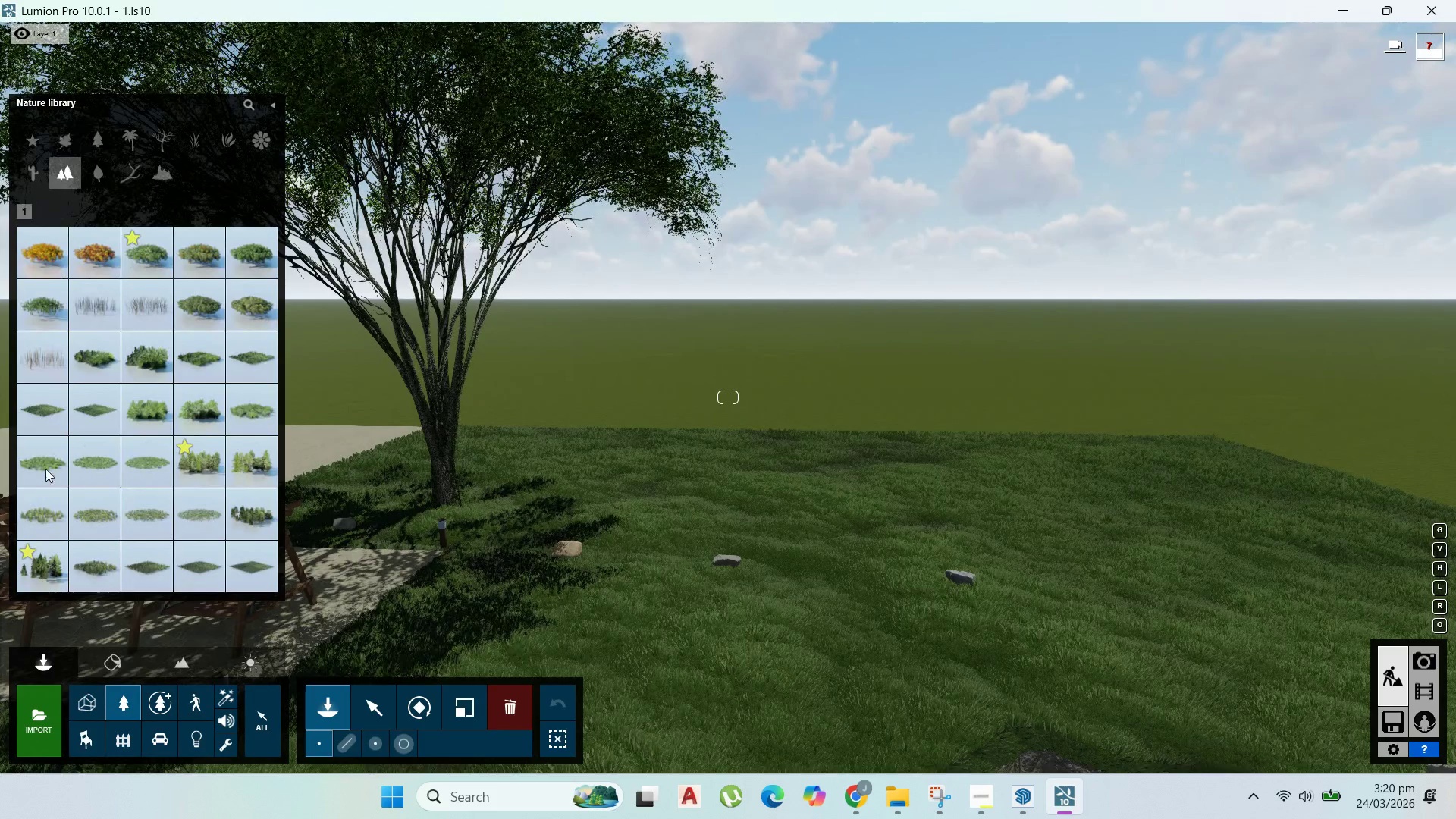 
left_click([246, 520])
 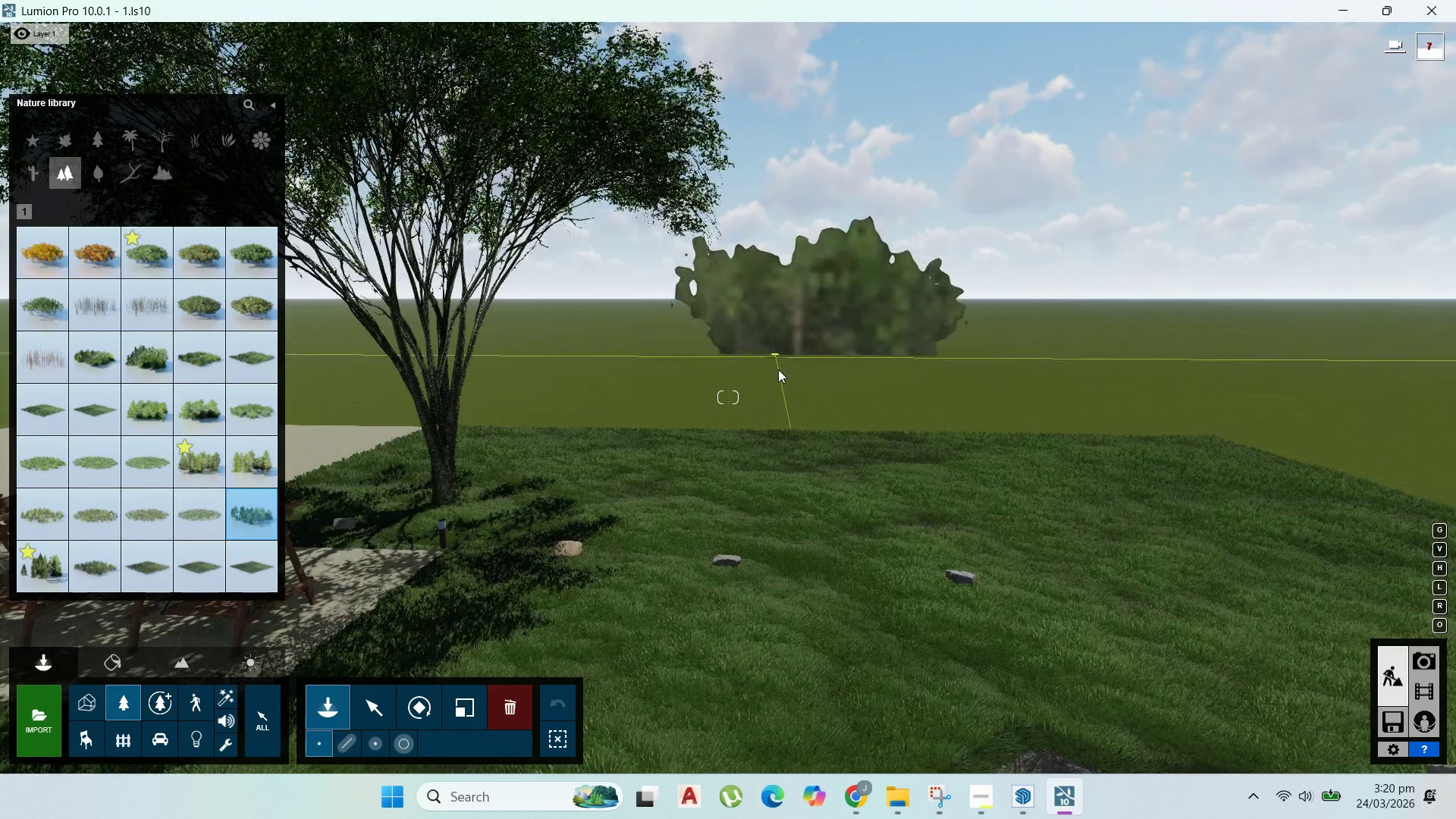 
left_click([774, 345])
 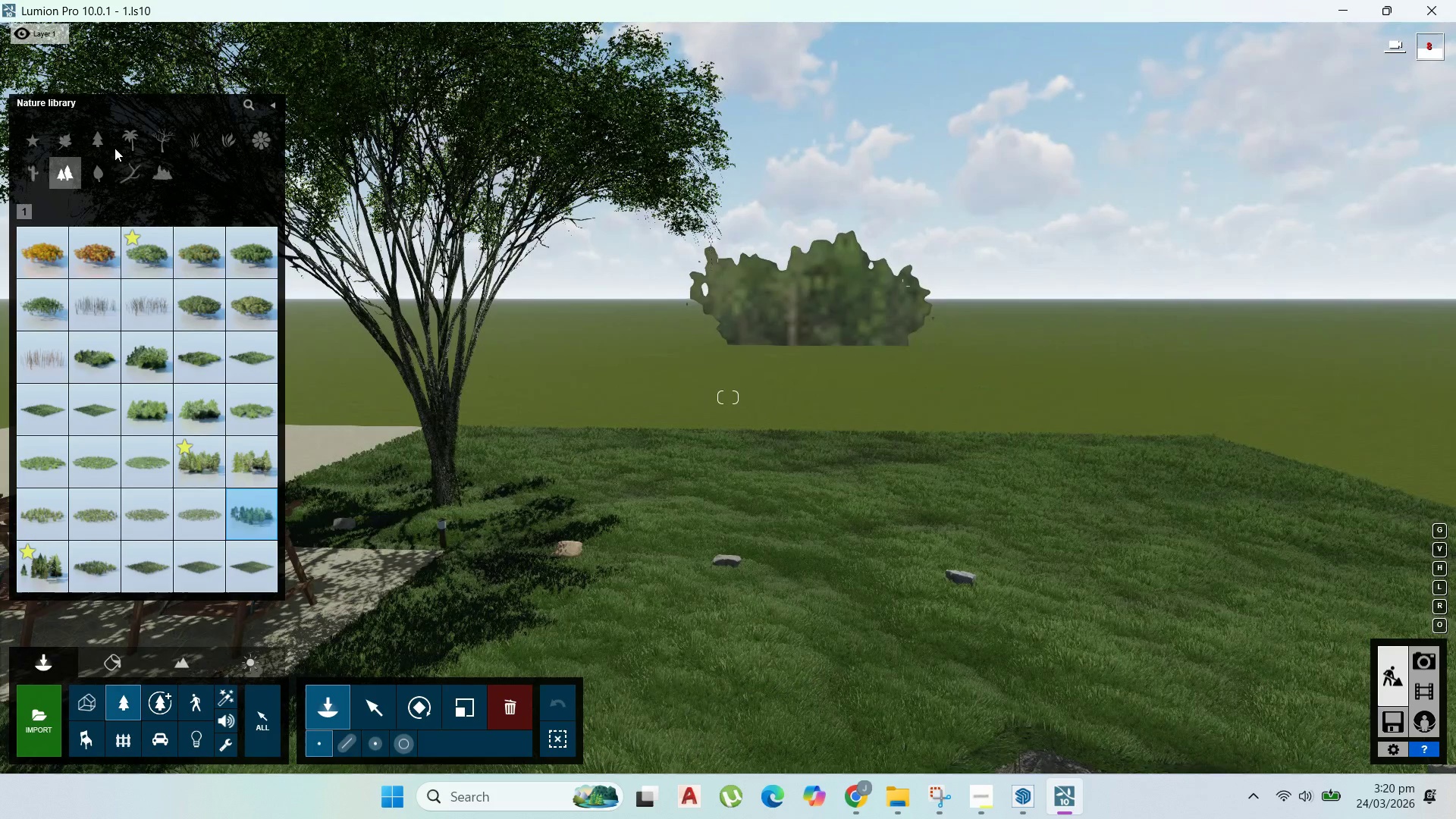 
left_click([61, 146])
 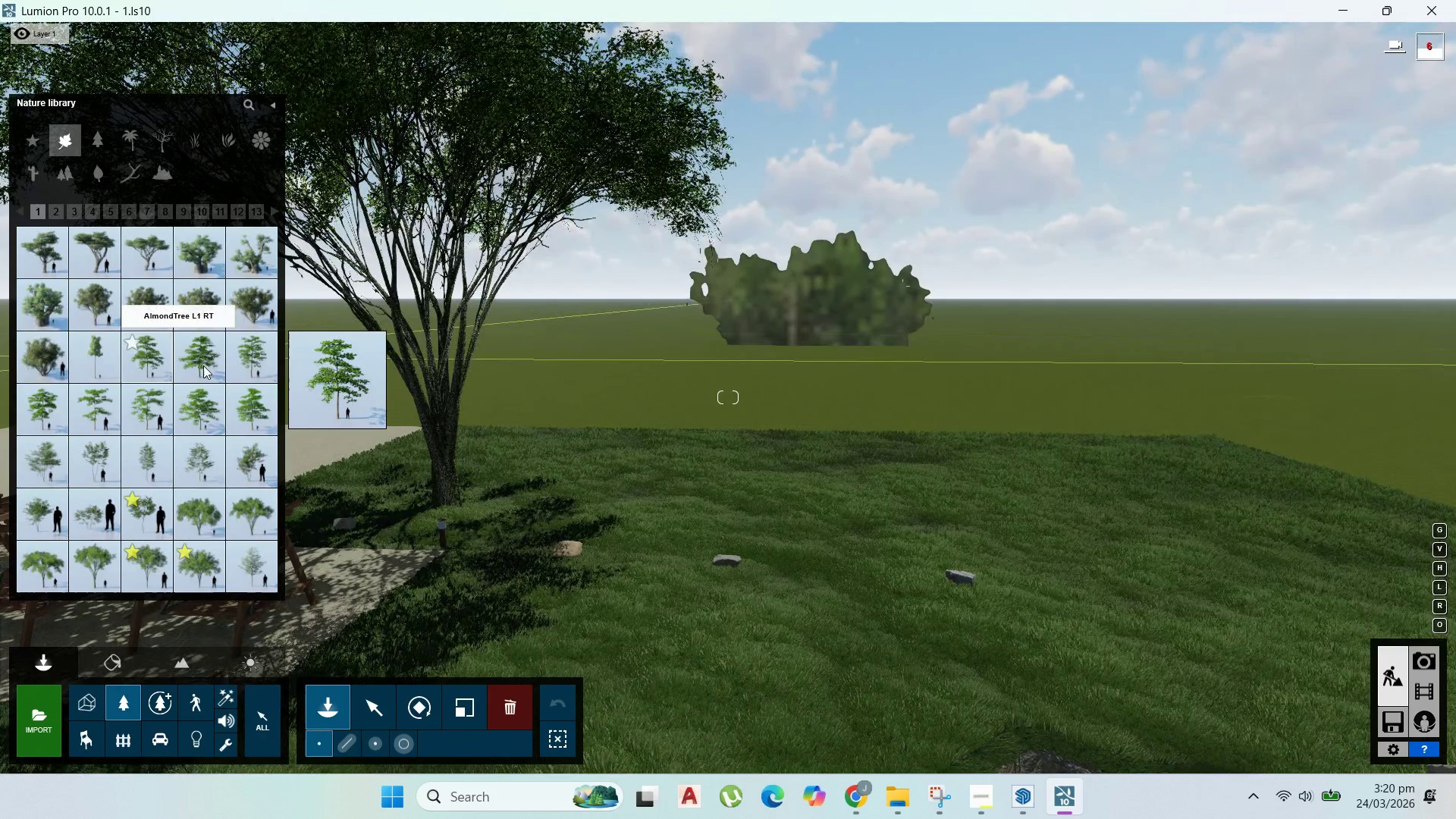 
left_click([108, 208])
 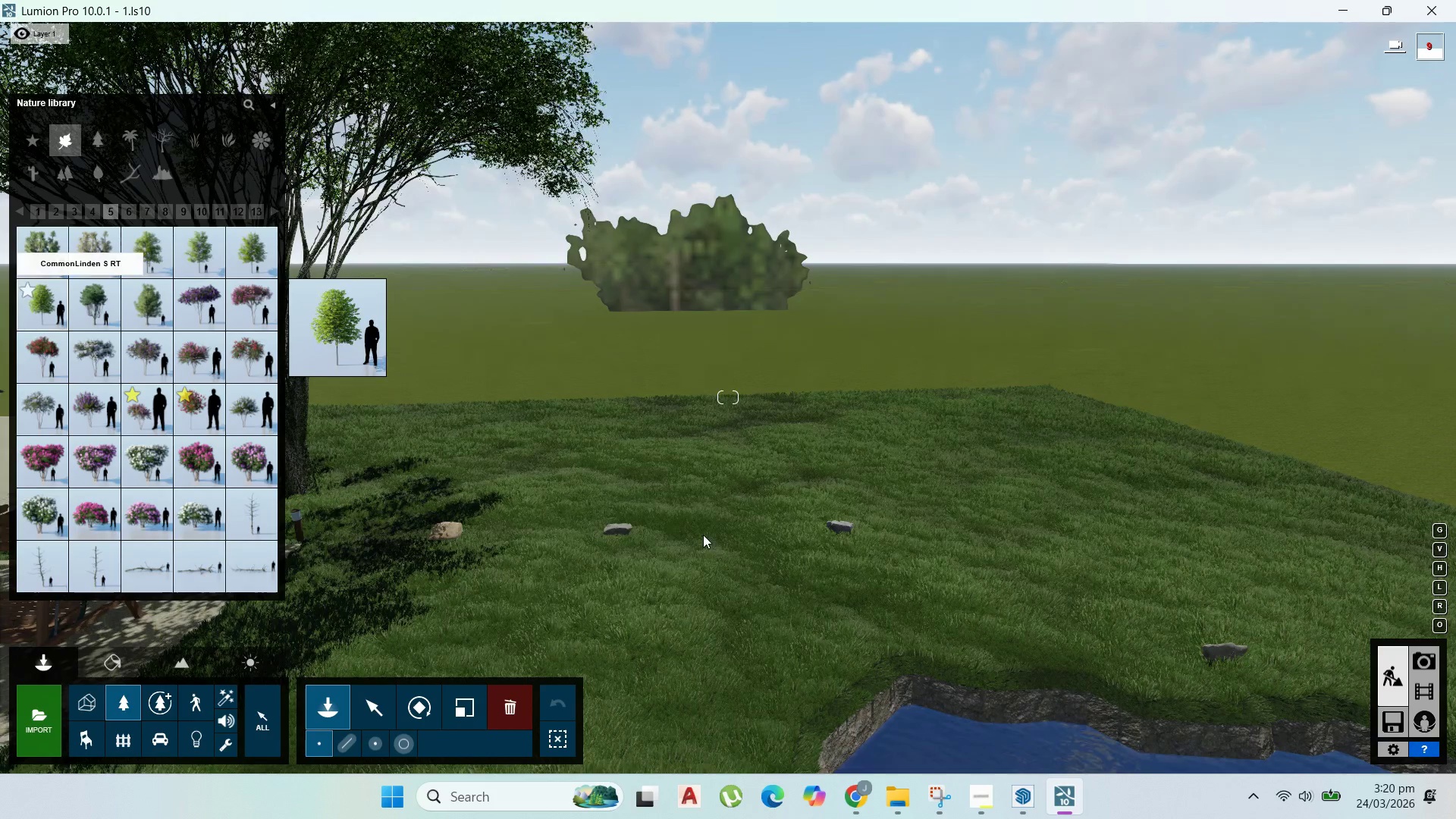 
wait(7.31)
 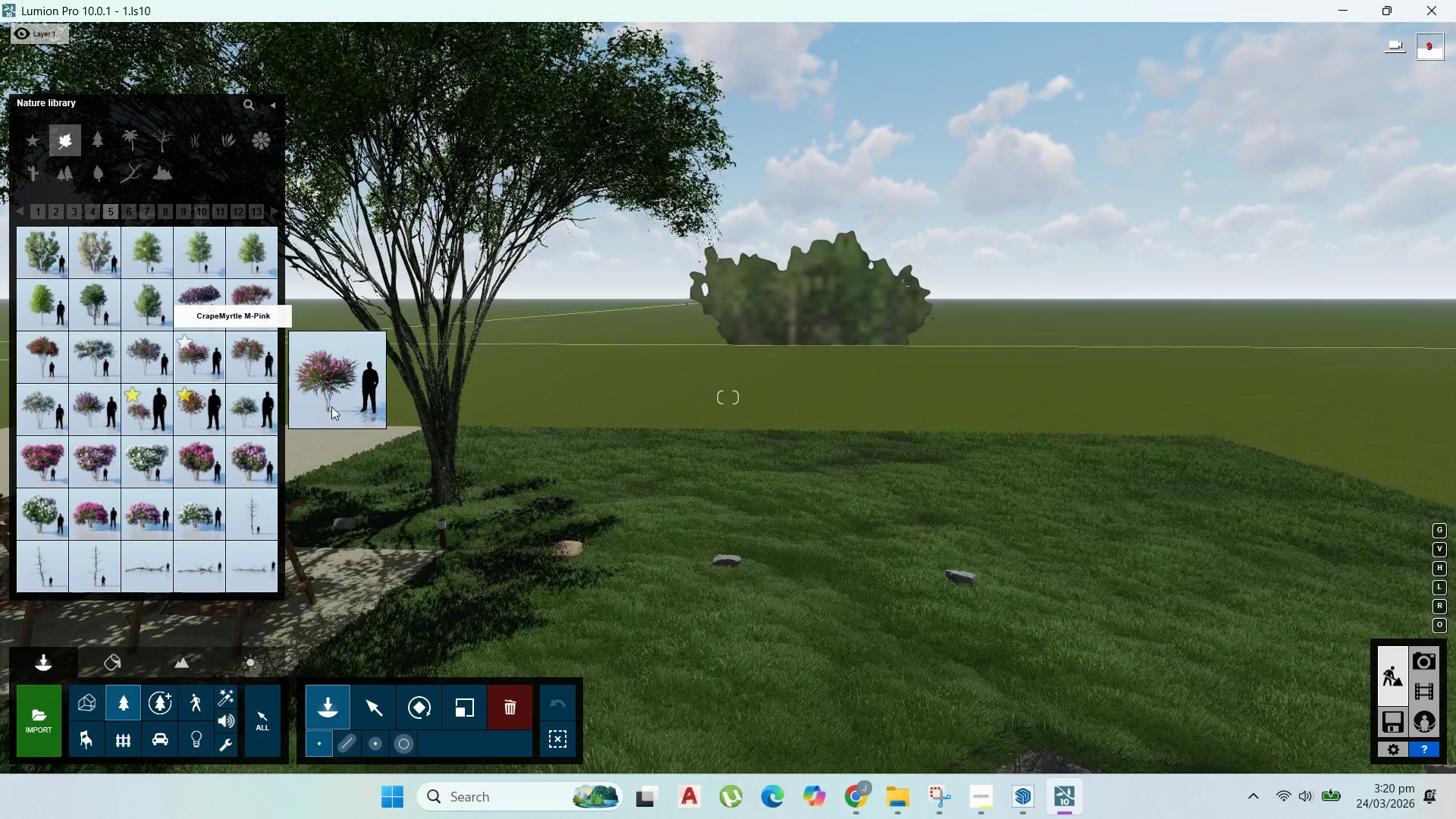 
left_click([255, 260])
 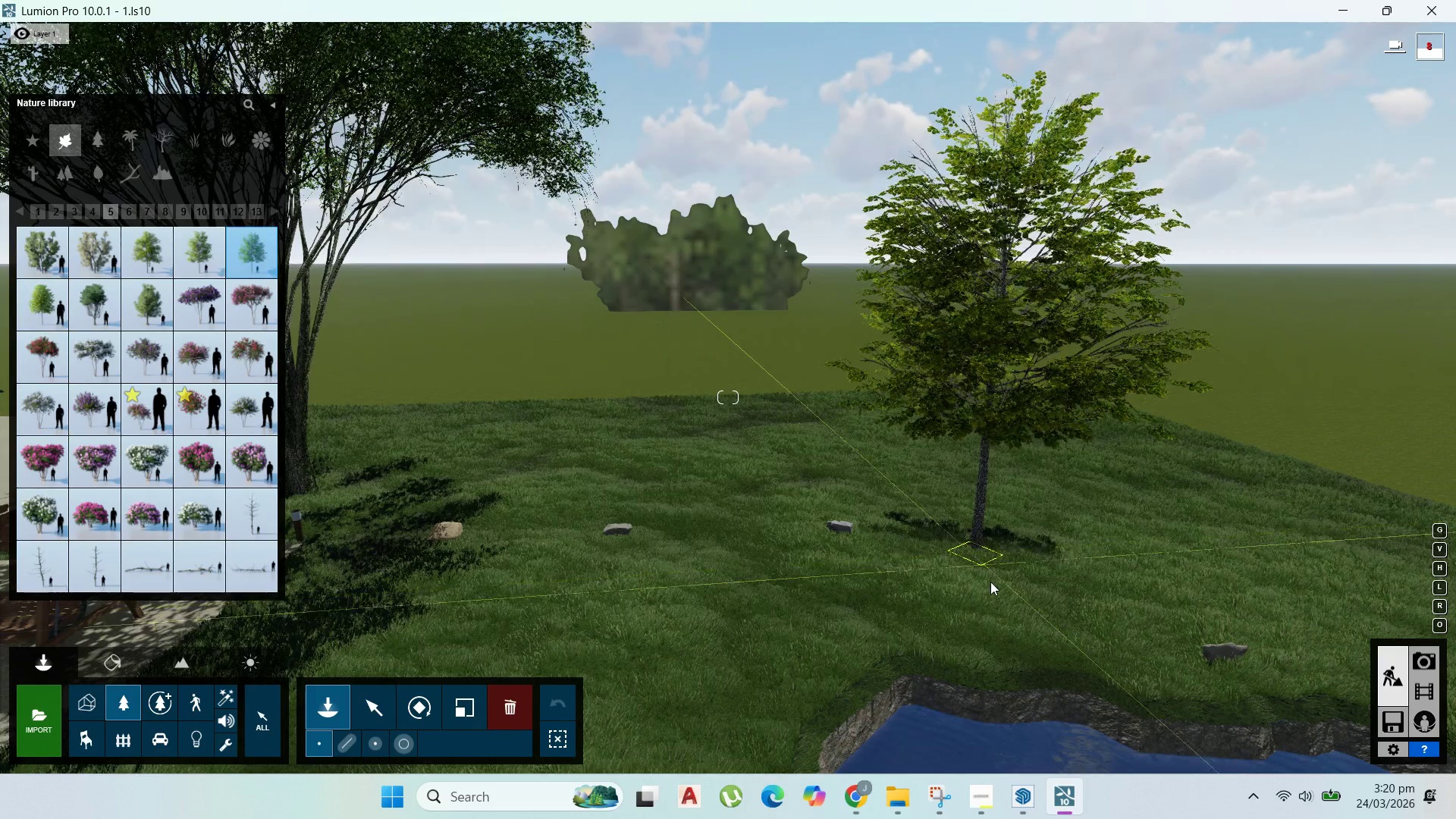 
left_click([999, 573])
 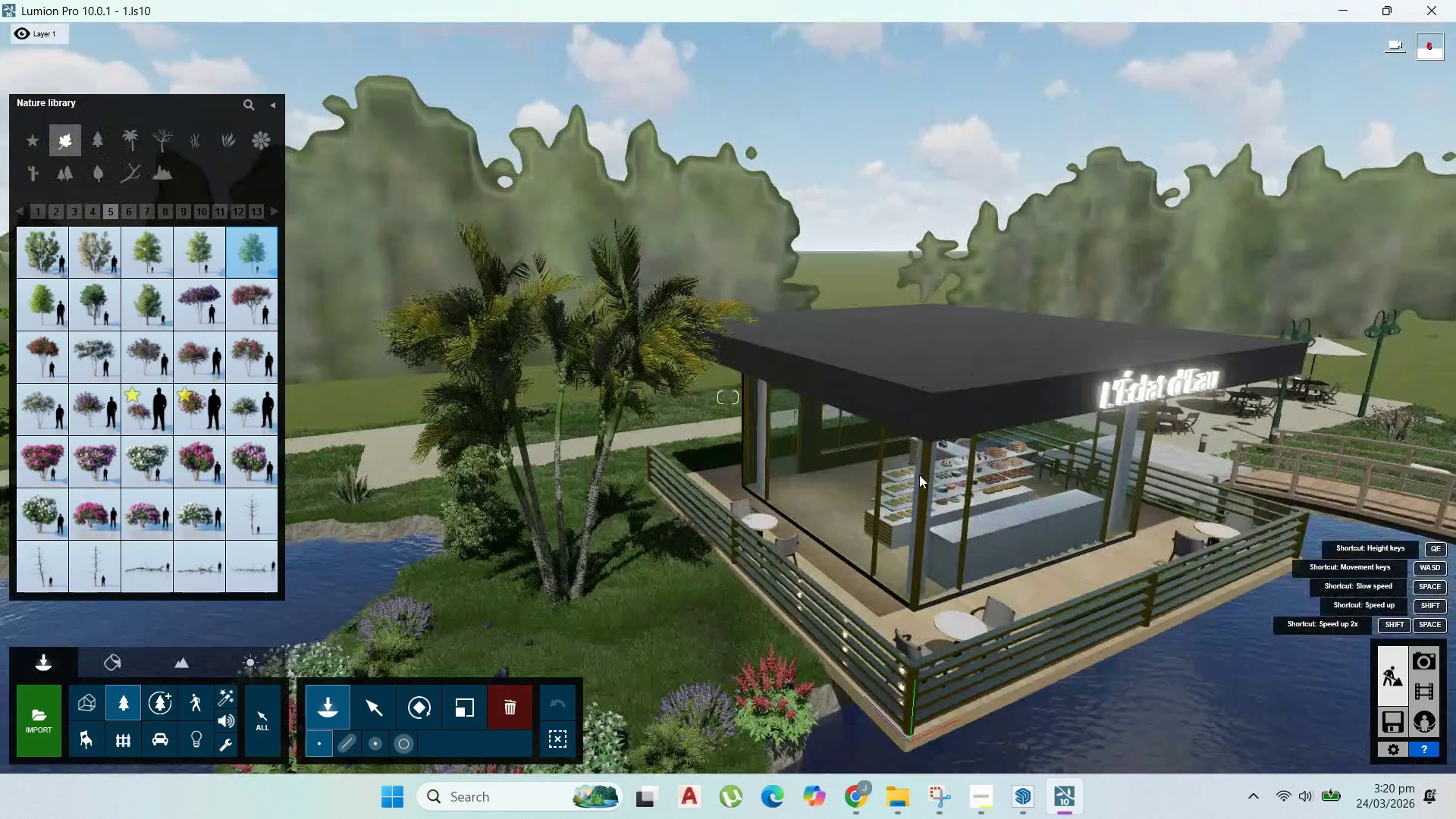 
wait(6.97)
 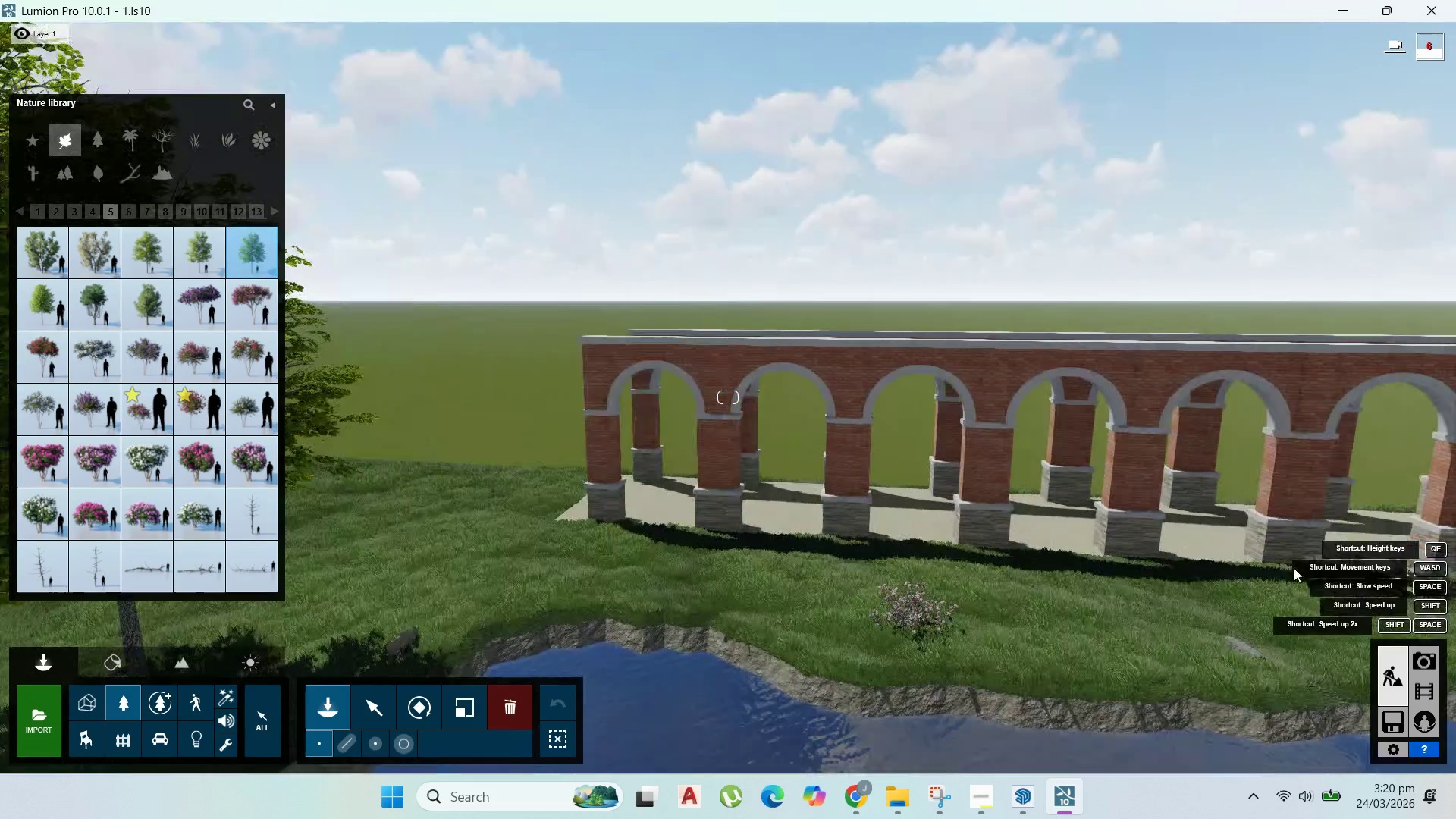 
left_click([569, 422])
 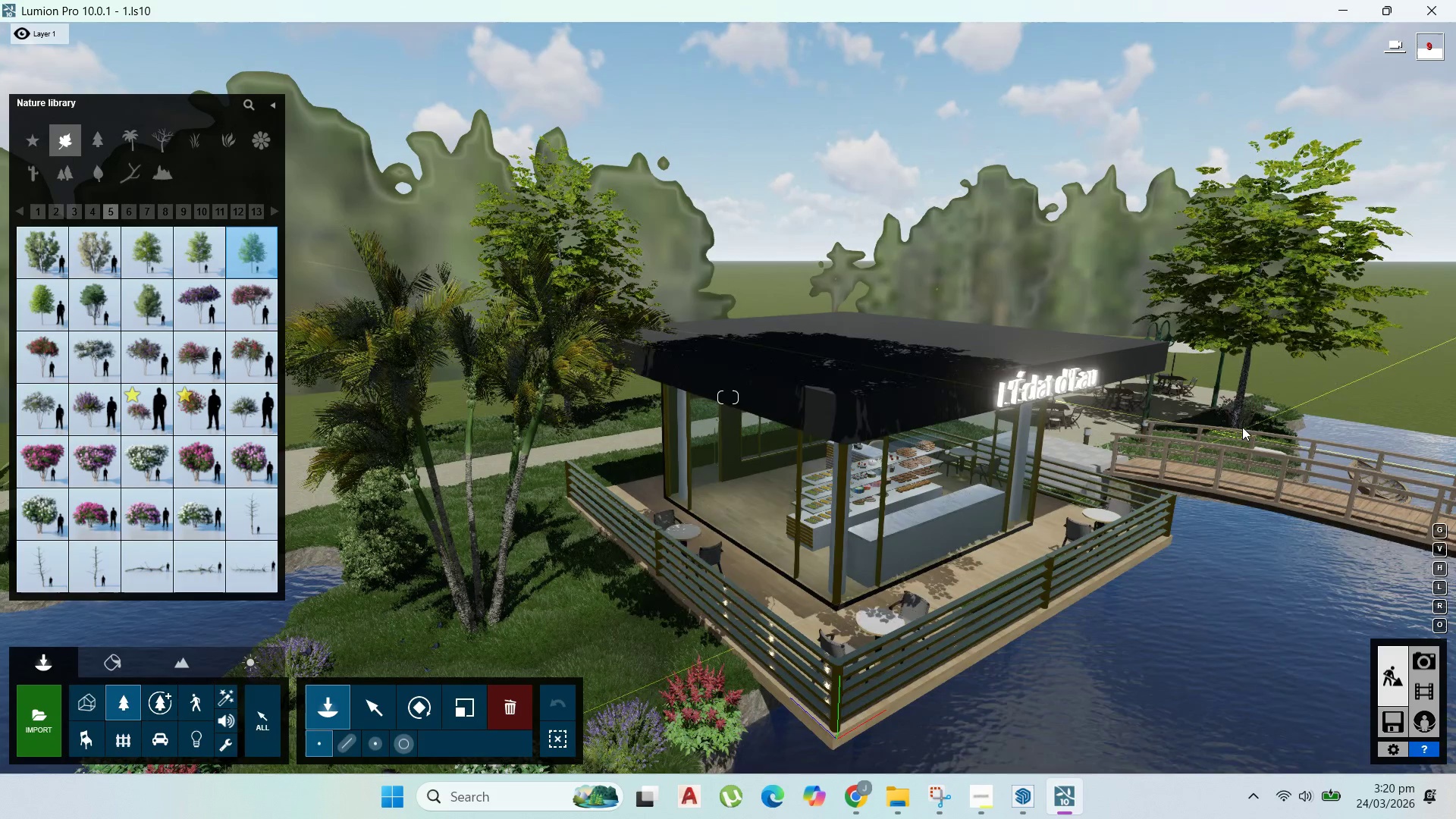 
left_click([1242, 427])
 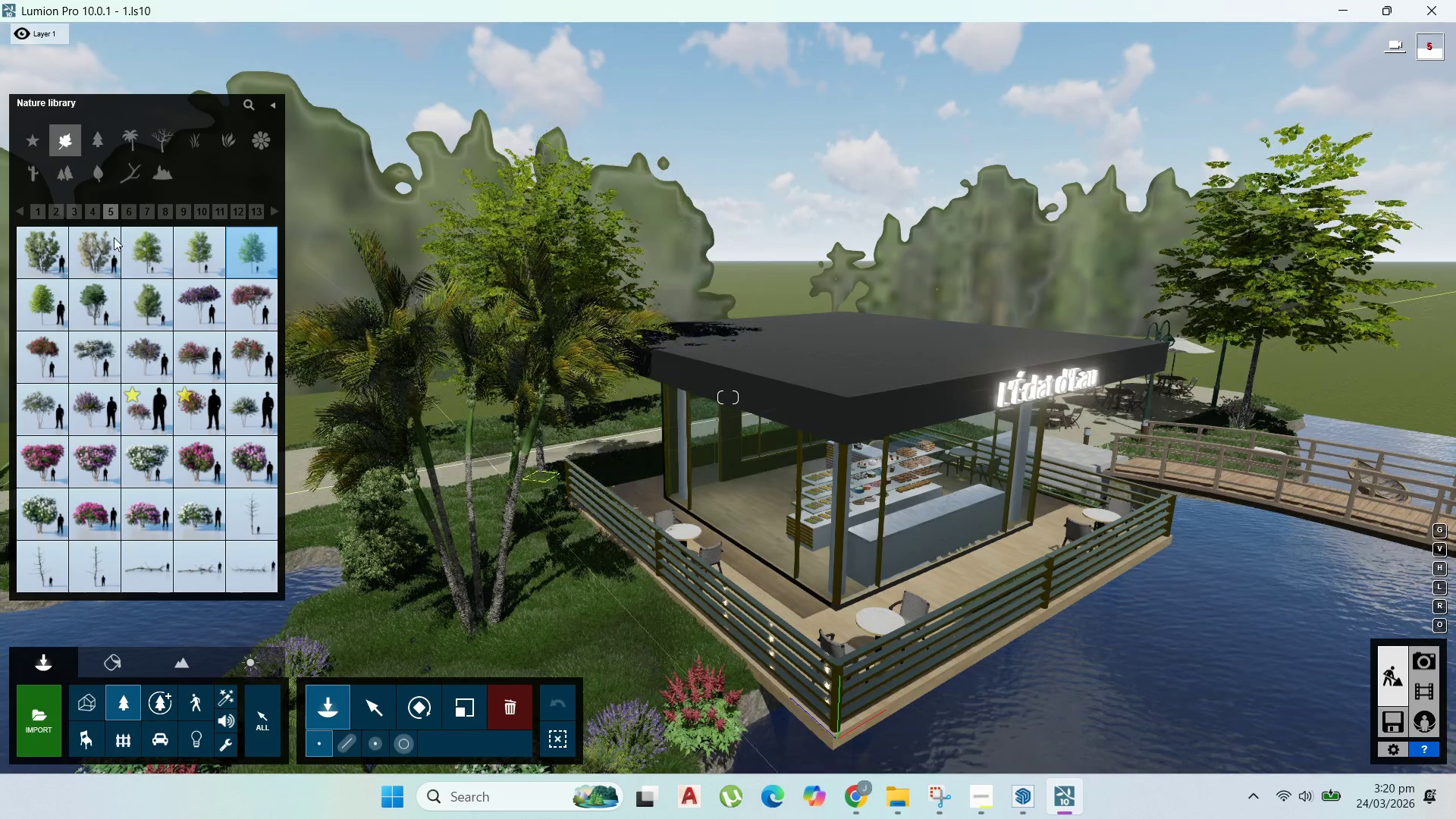 
left_click([124, 213])
 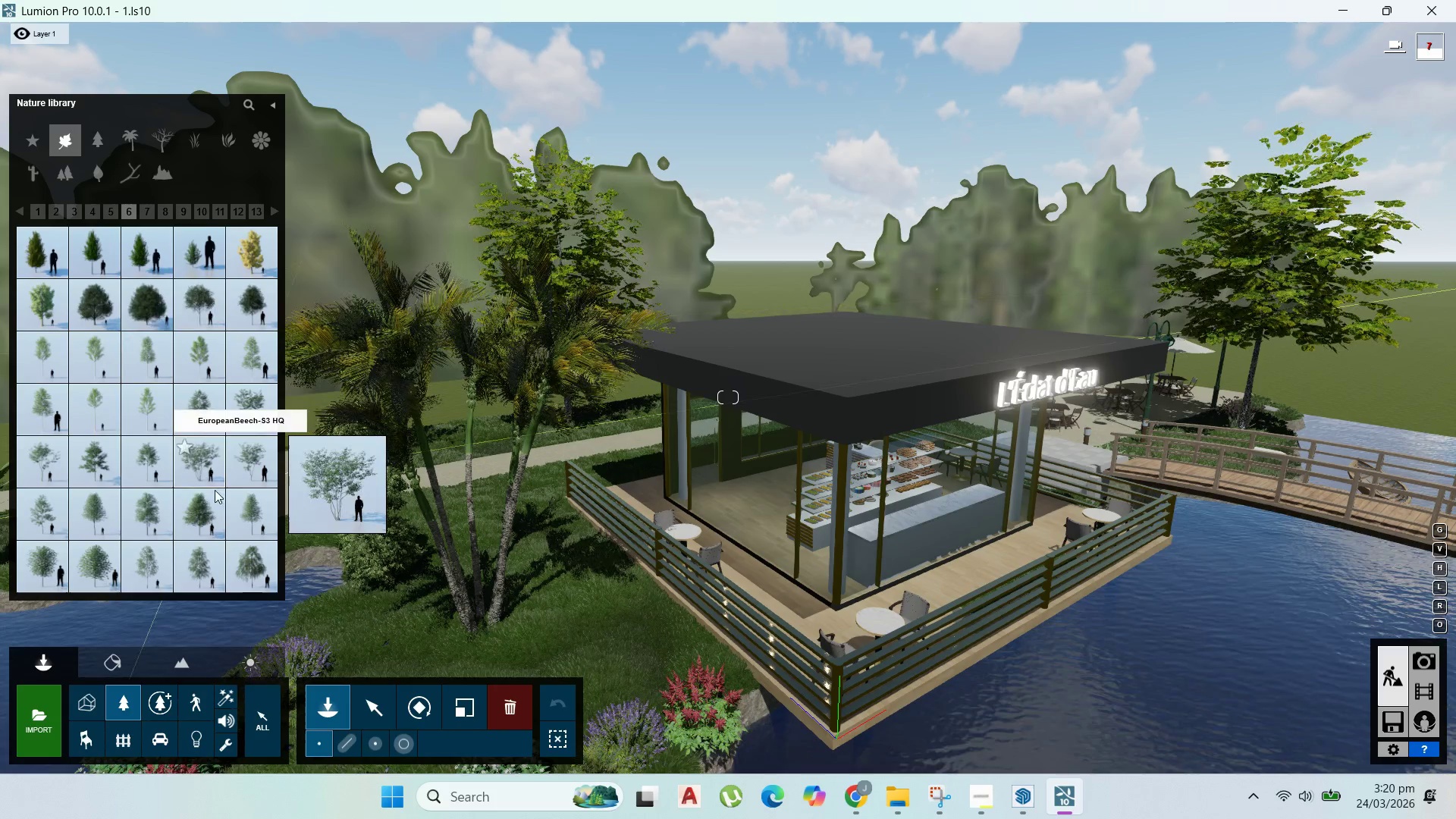 
left_click([146, 213])
 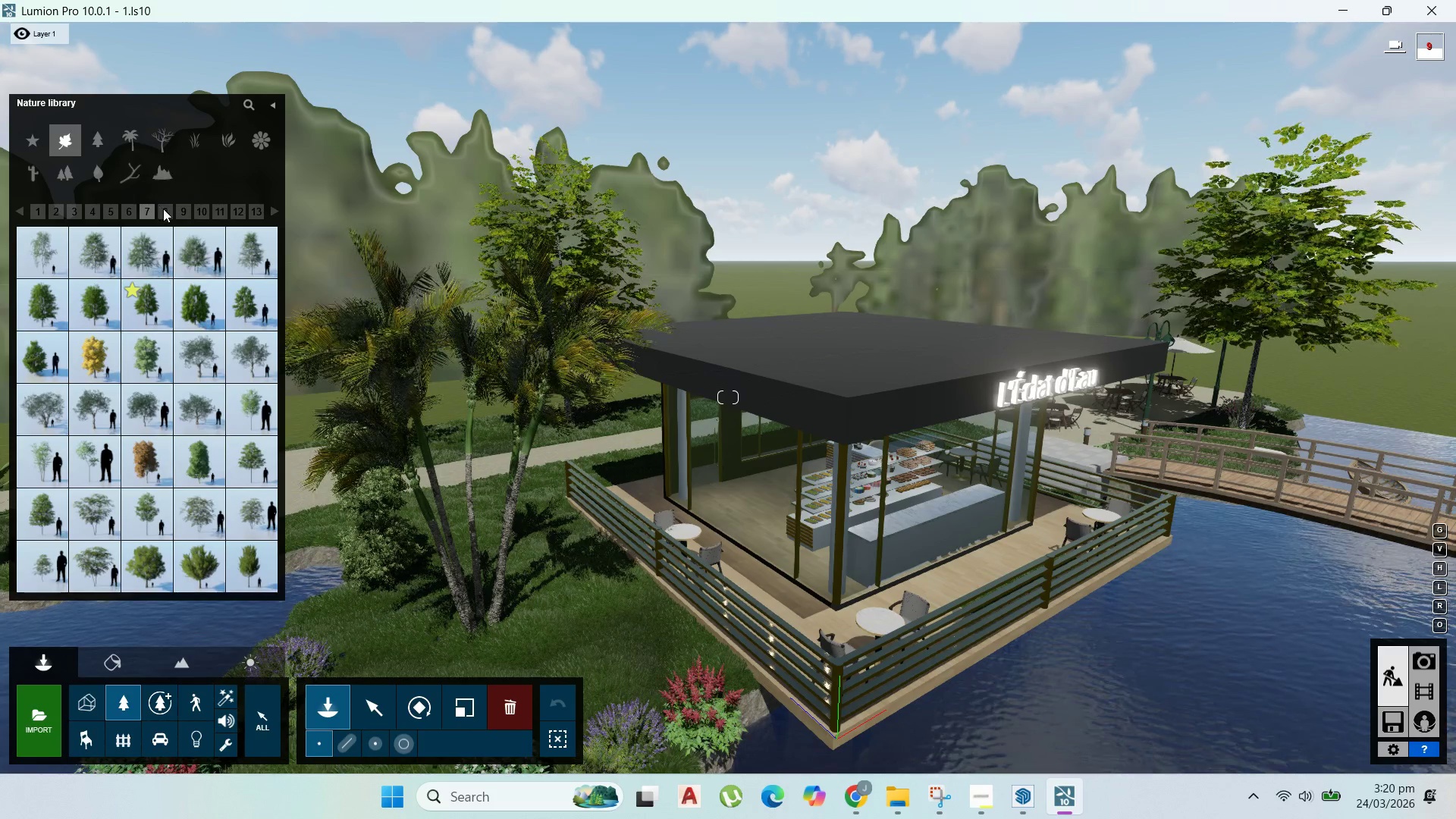 
wait(5.11)
 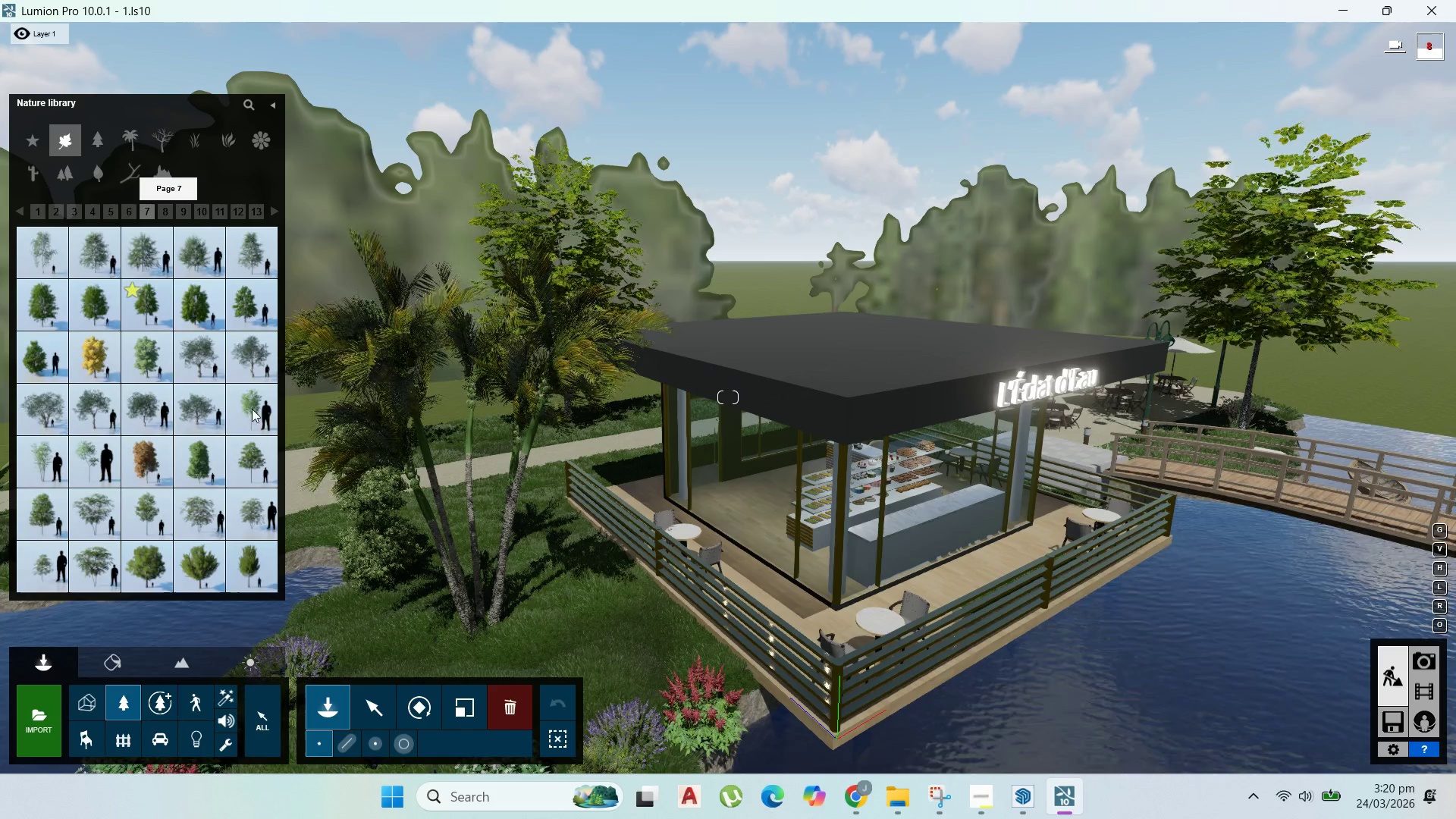 
left_click([160, 209])
 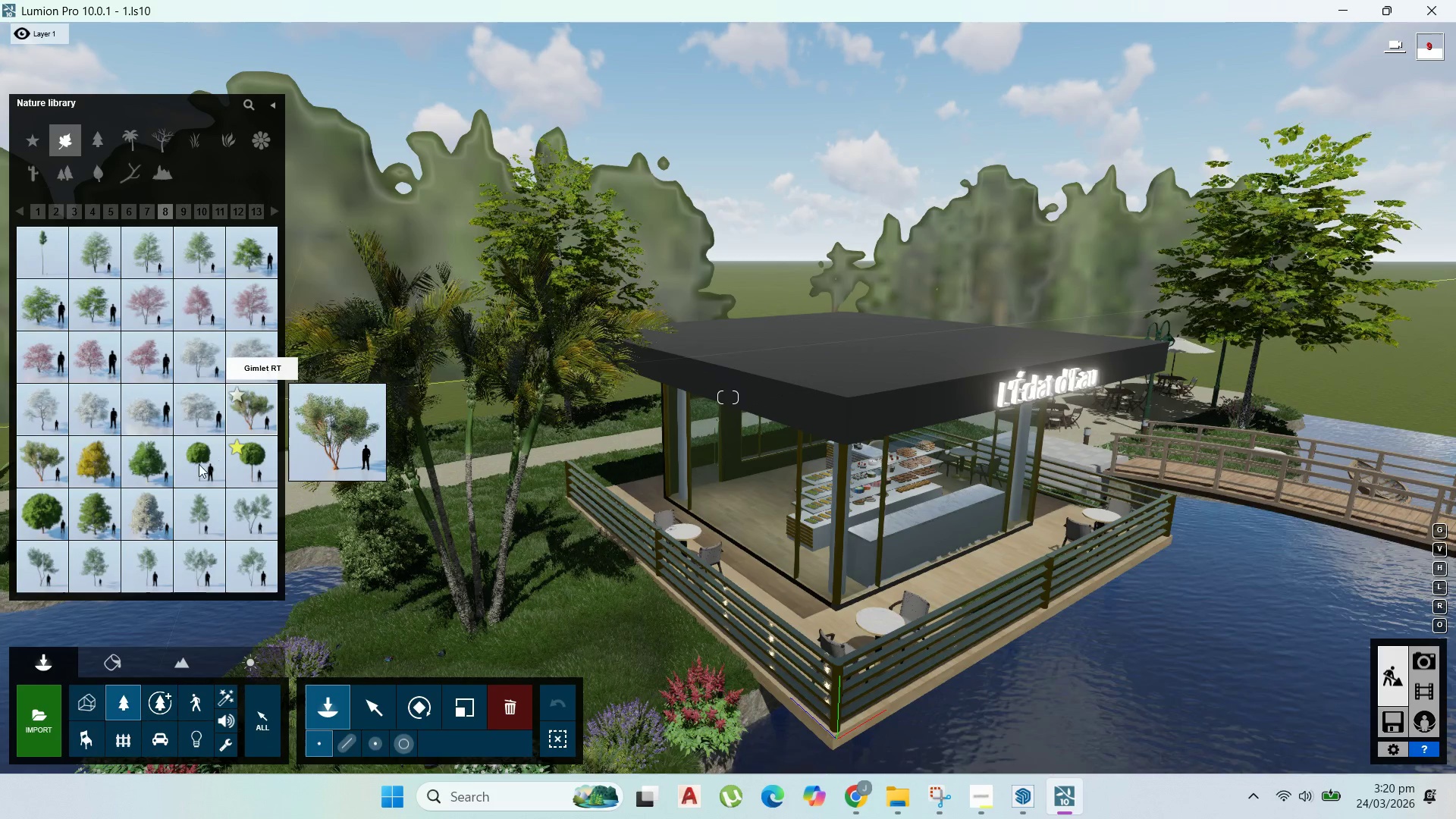 
left_click([94, 514])
 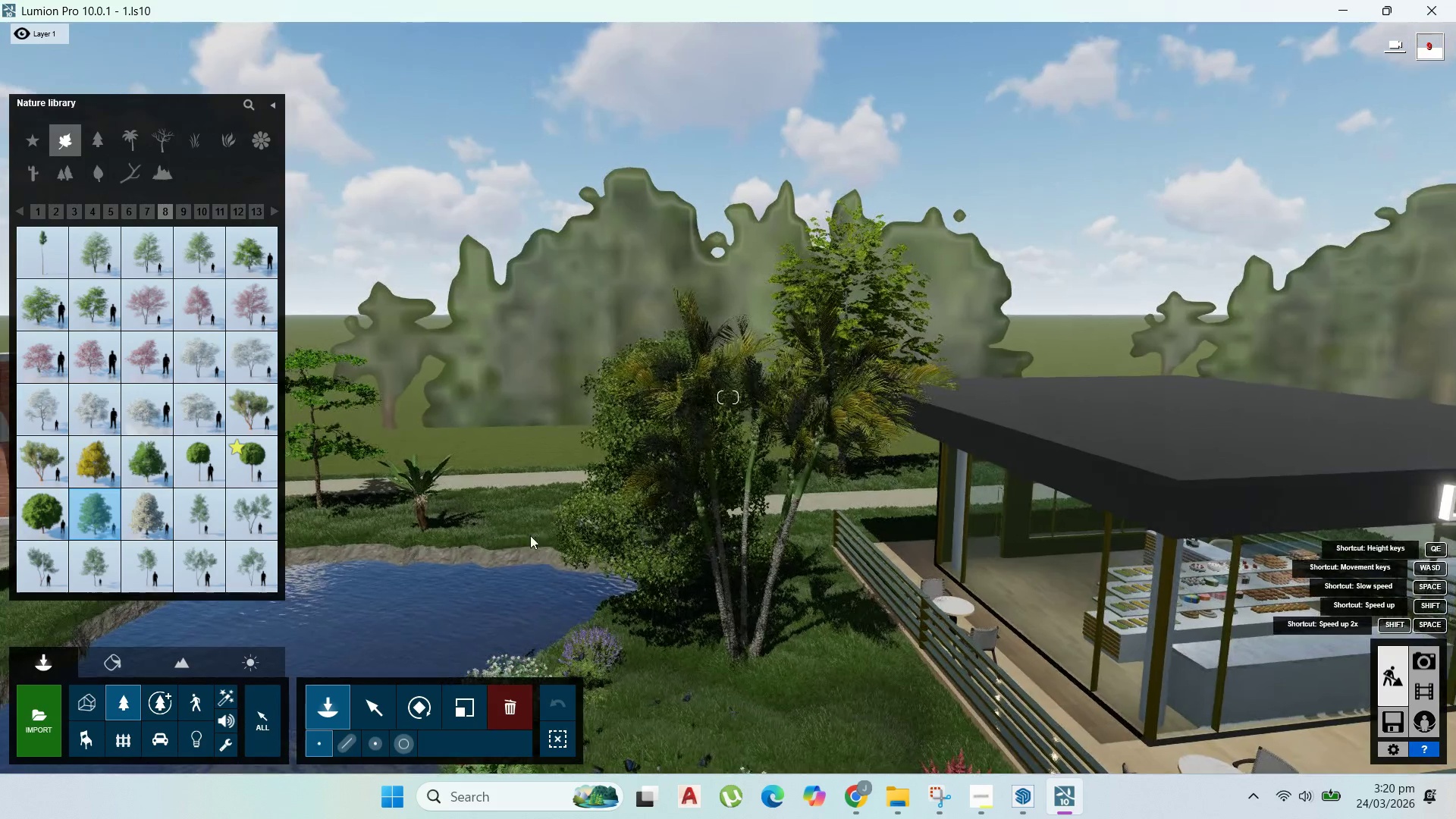 
left_click([524, 526])
 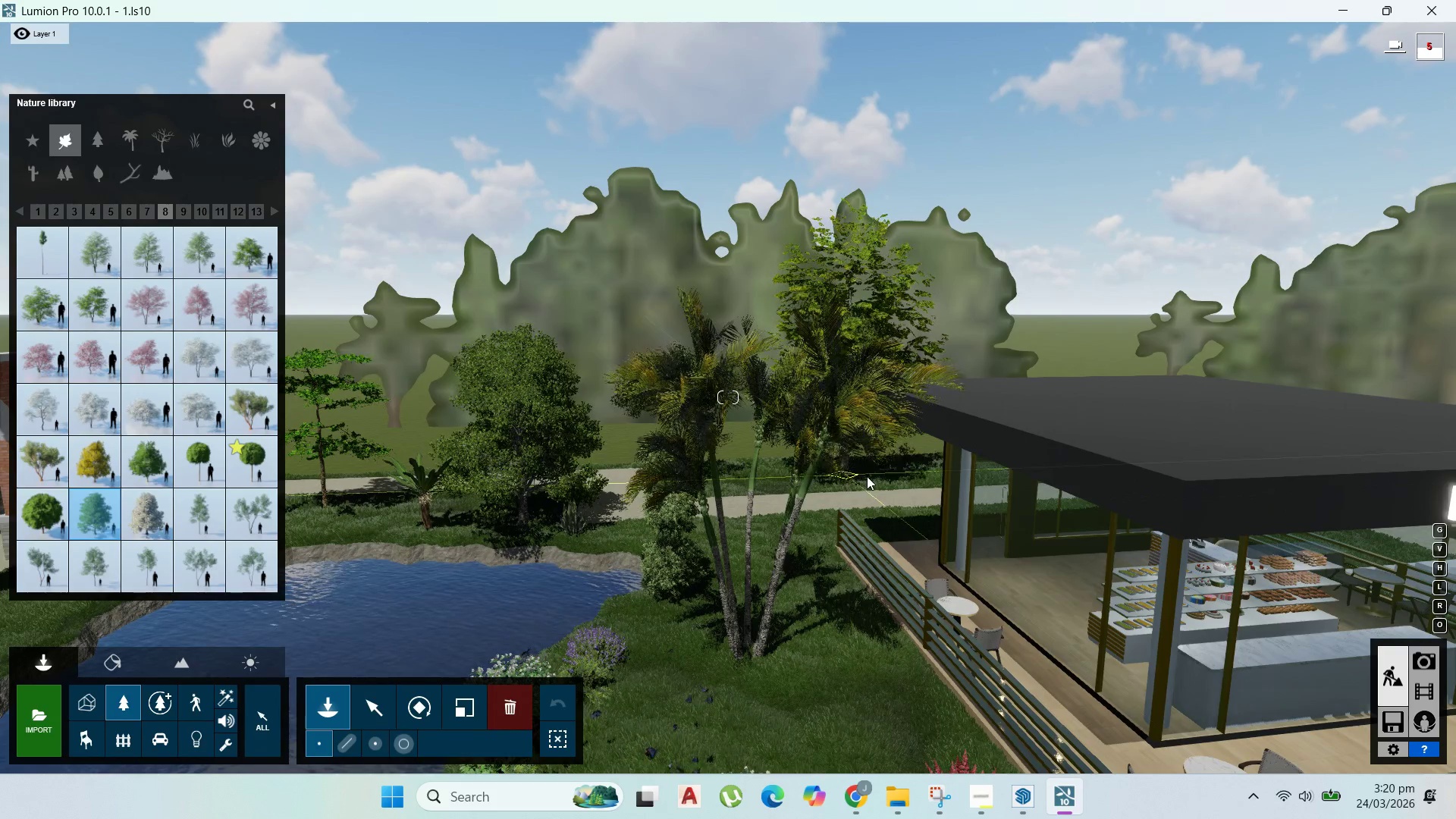 
left_click([871, 477])
 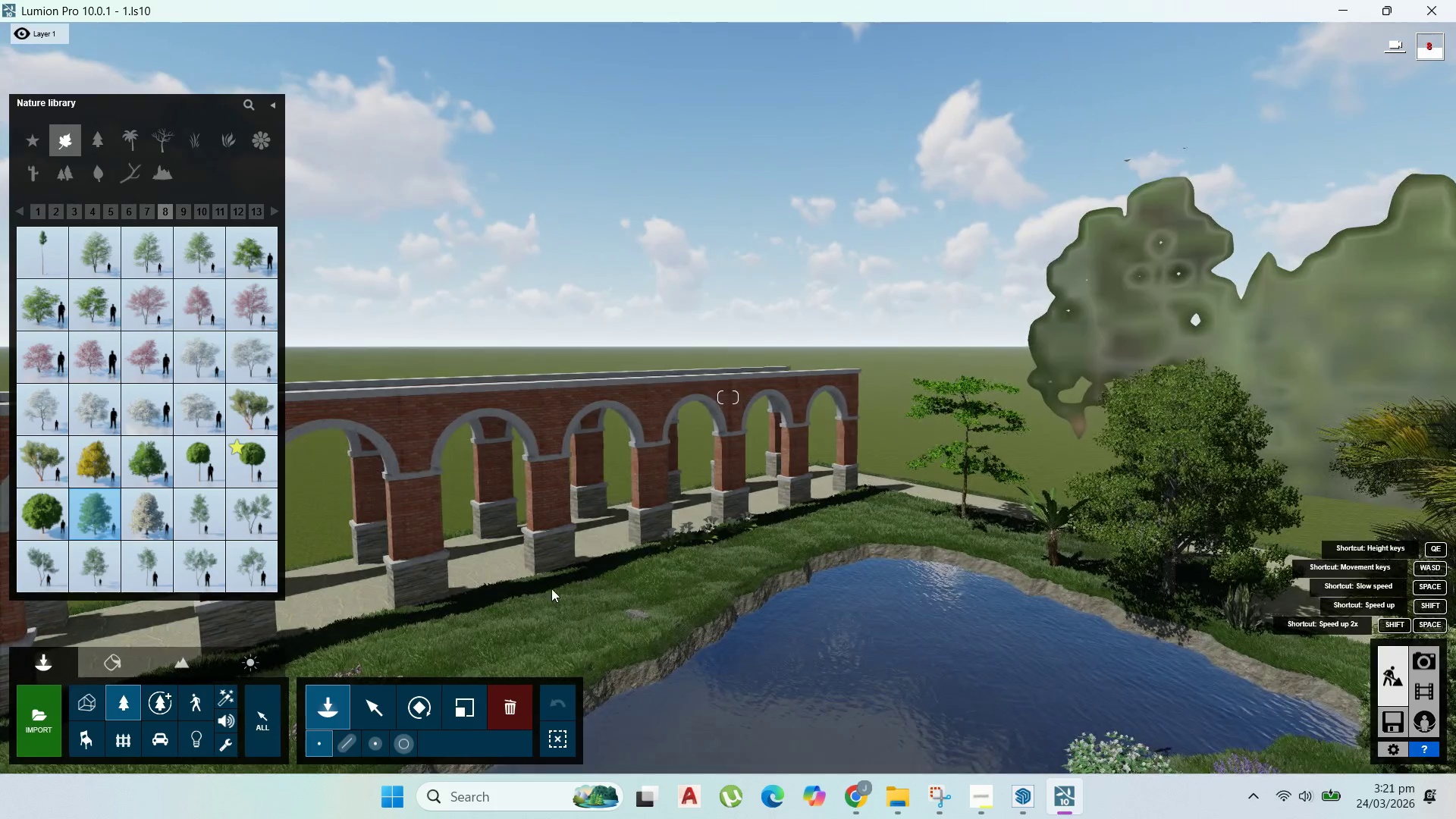 
left_click([571, 622])
 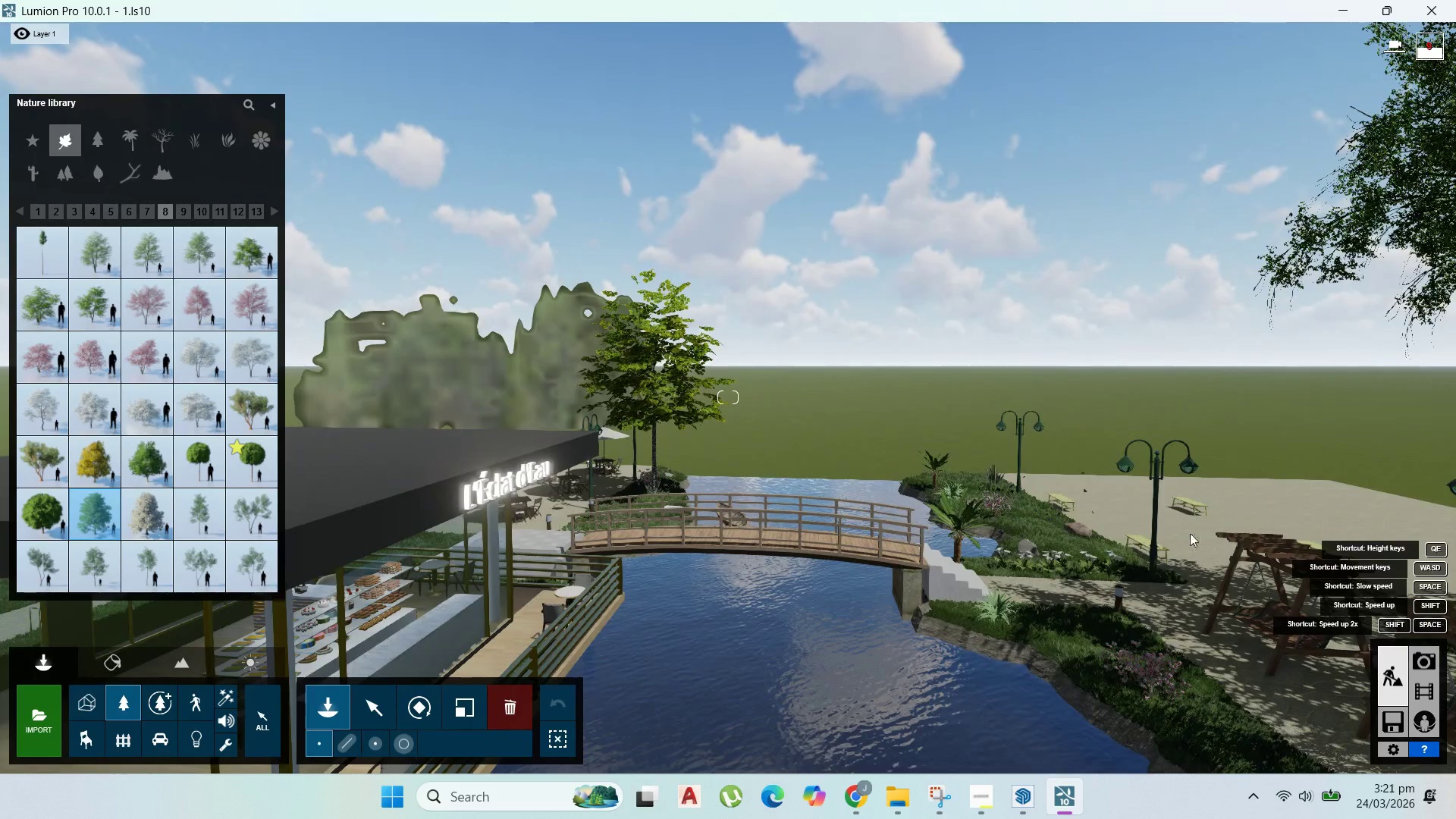 
wait(6.16)
 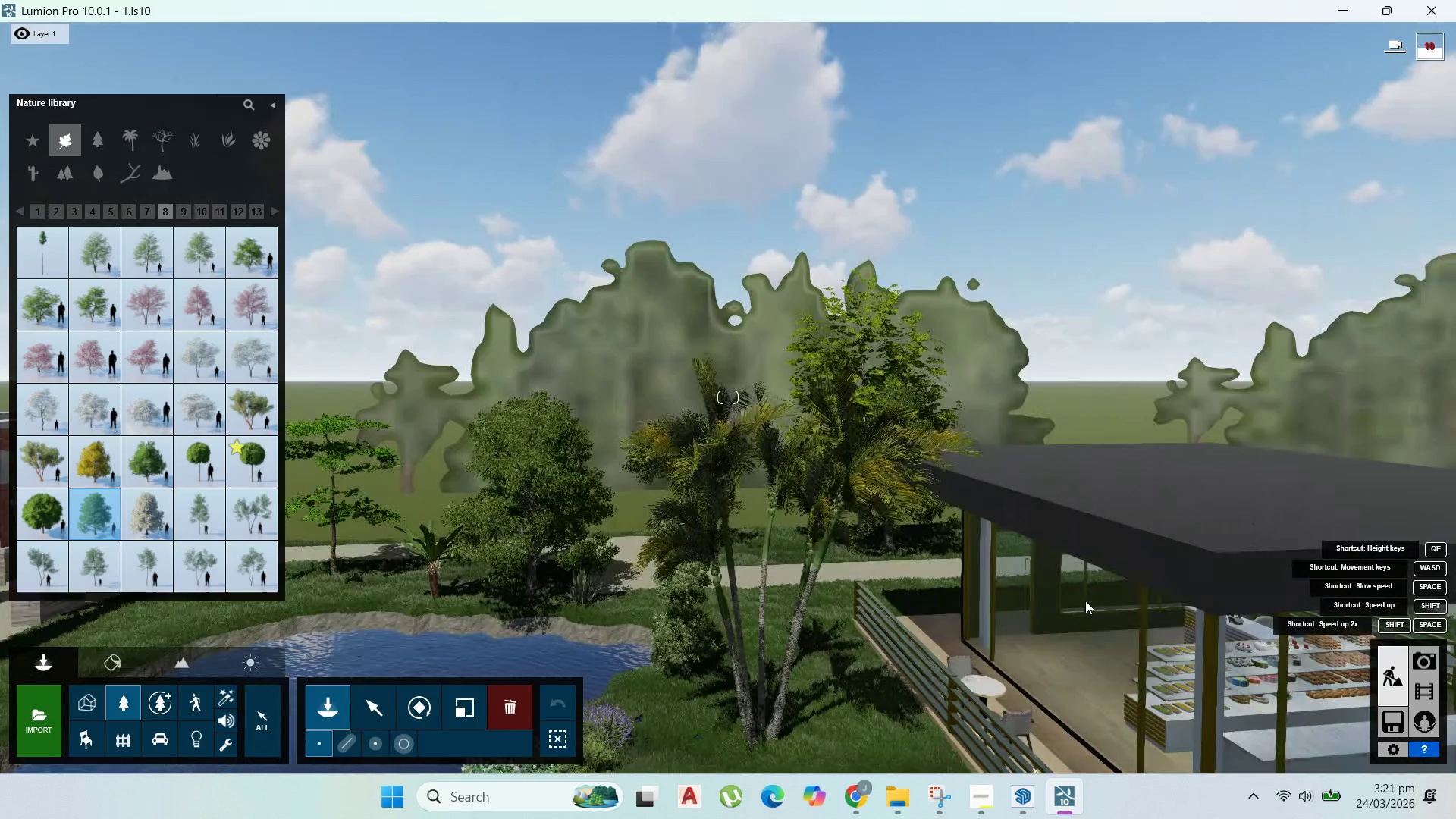 
left_click([1028, 526])
 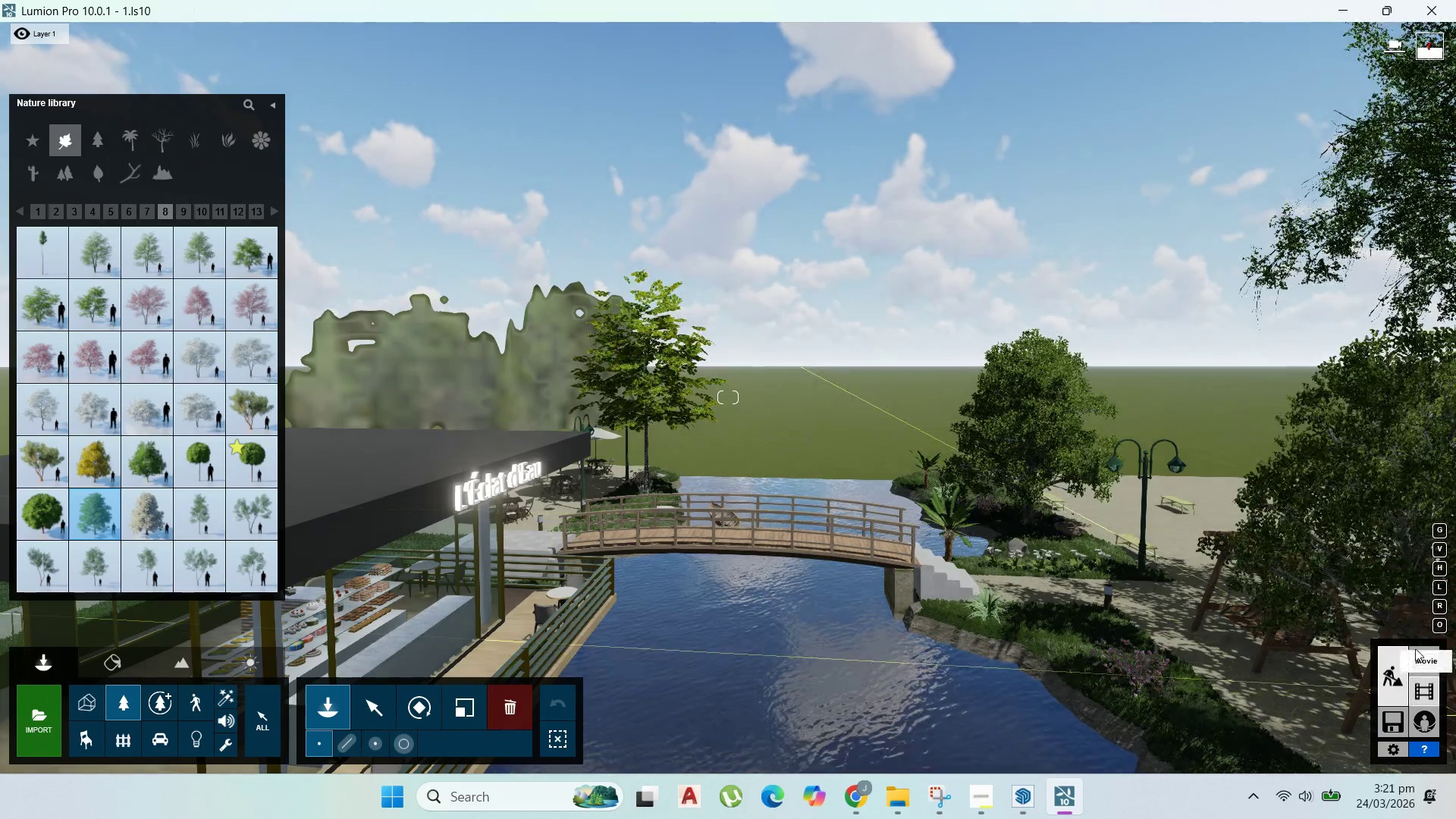 
double_click([1423, 654])
 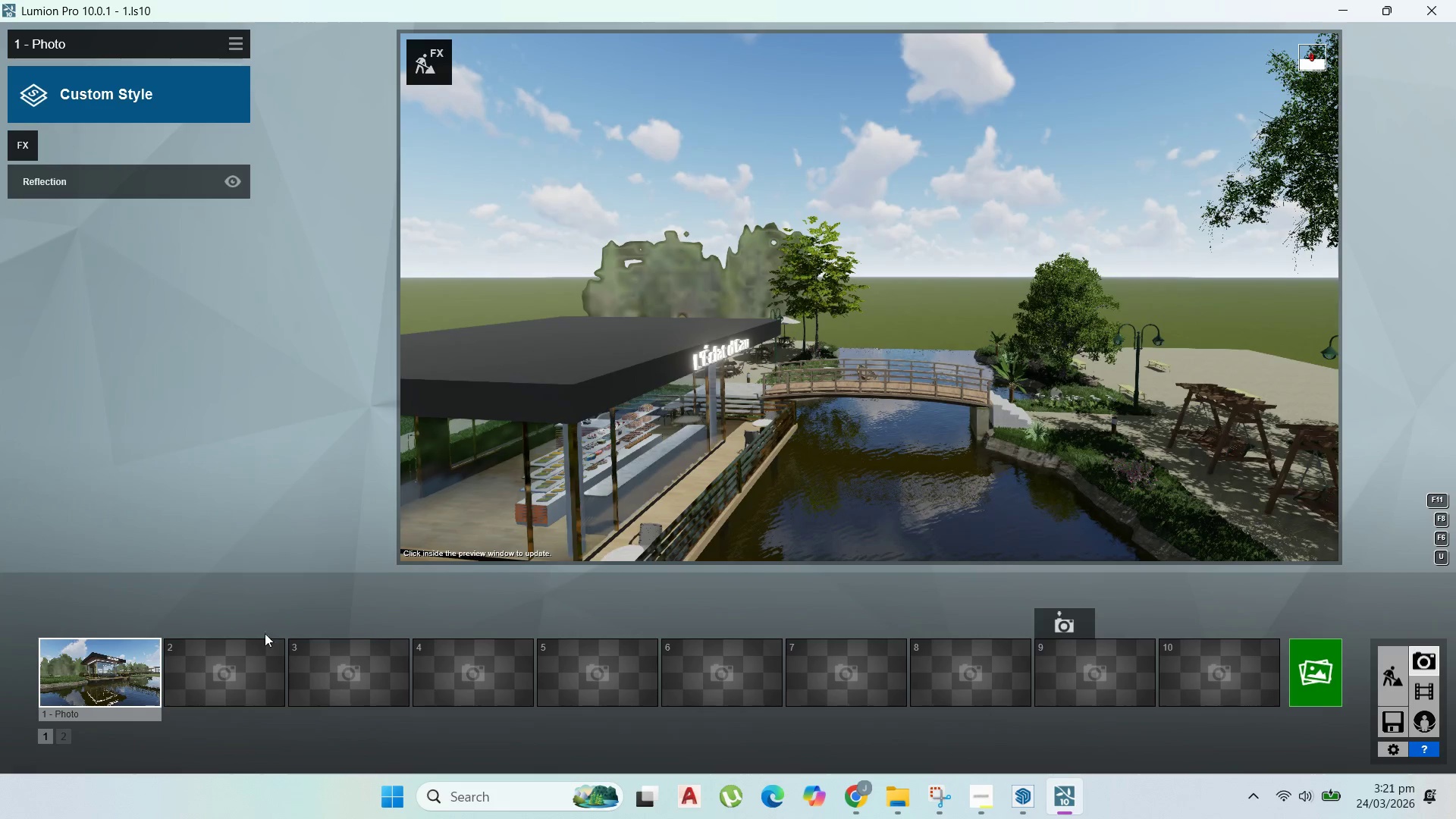 
double_click([110, 682])
 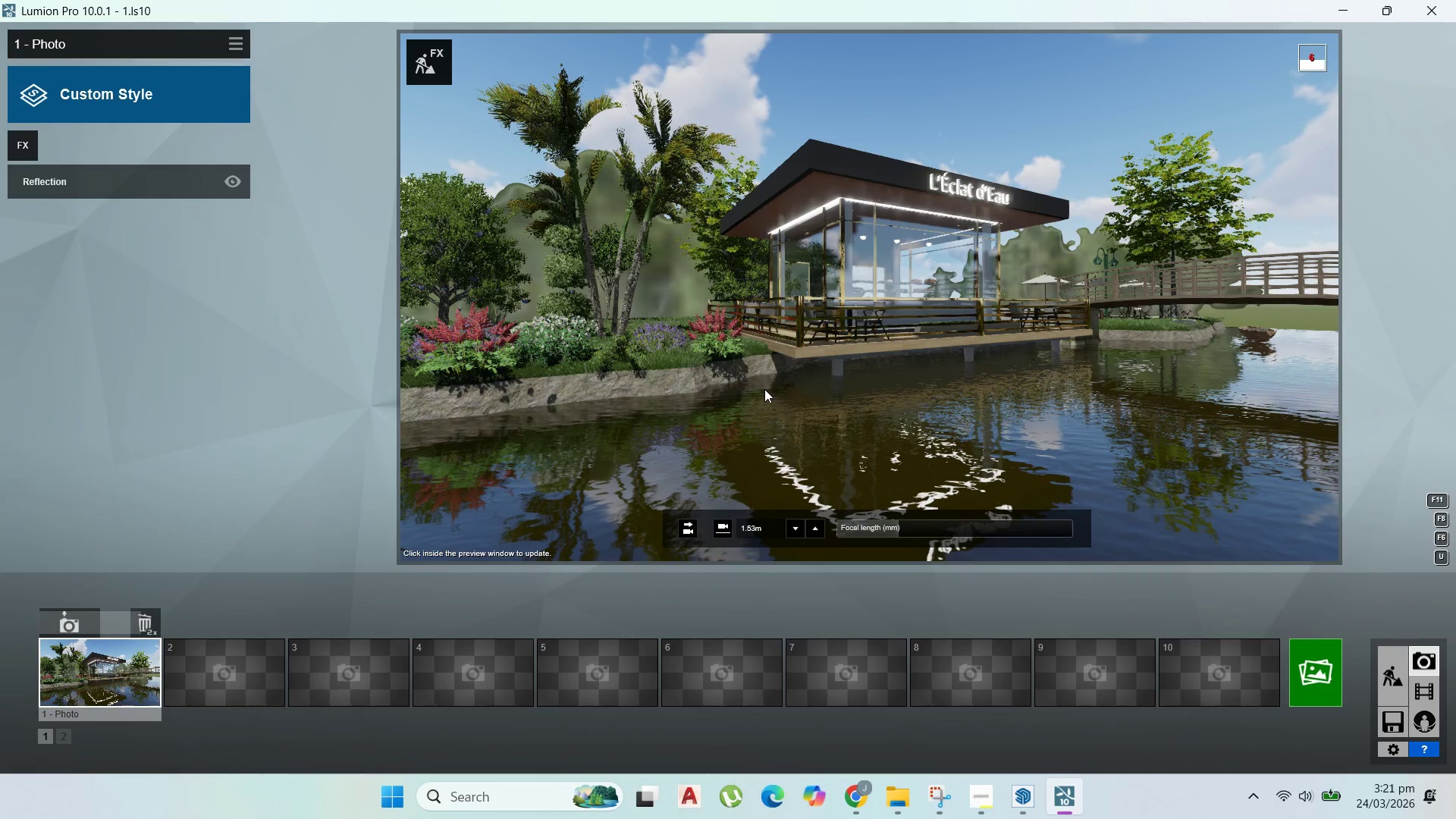 
wait(5.66)
 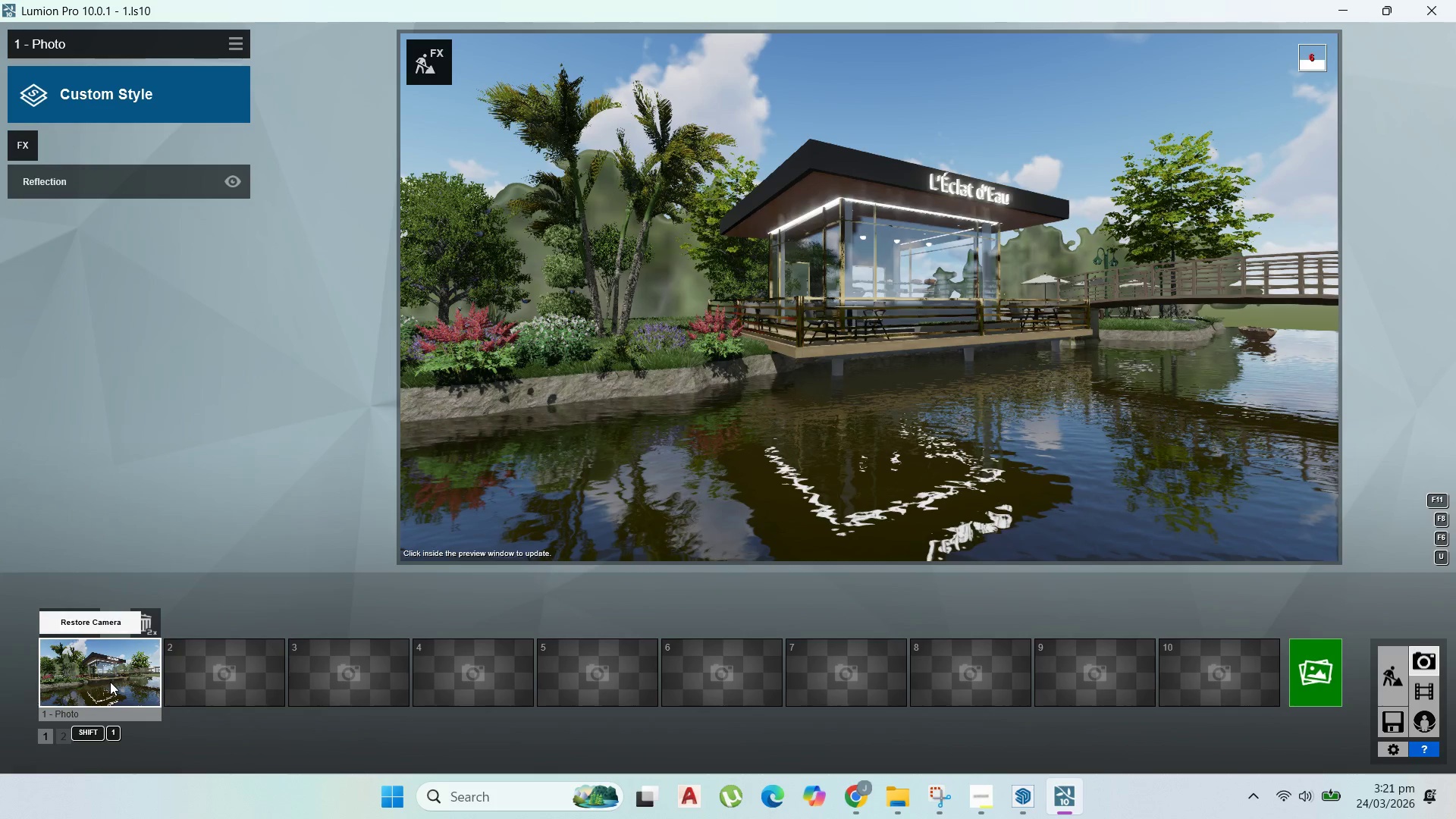 
hold_key(key=A, duration=0.84)
 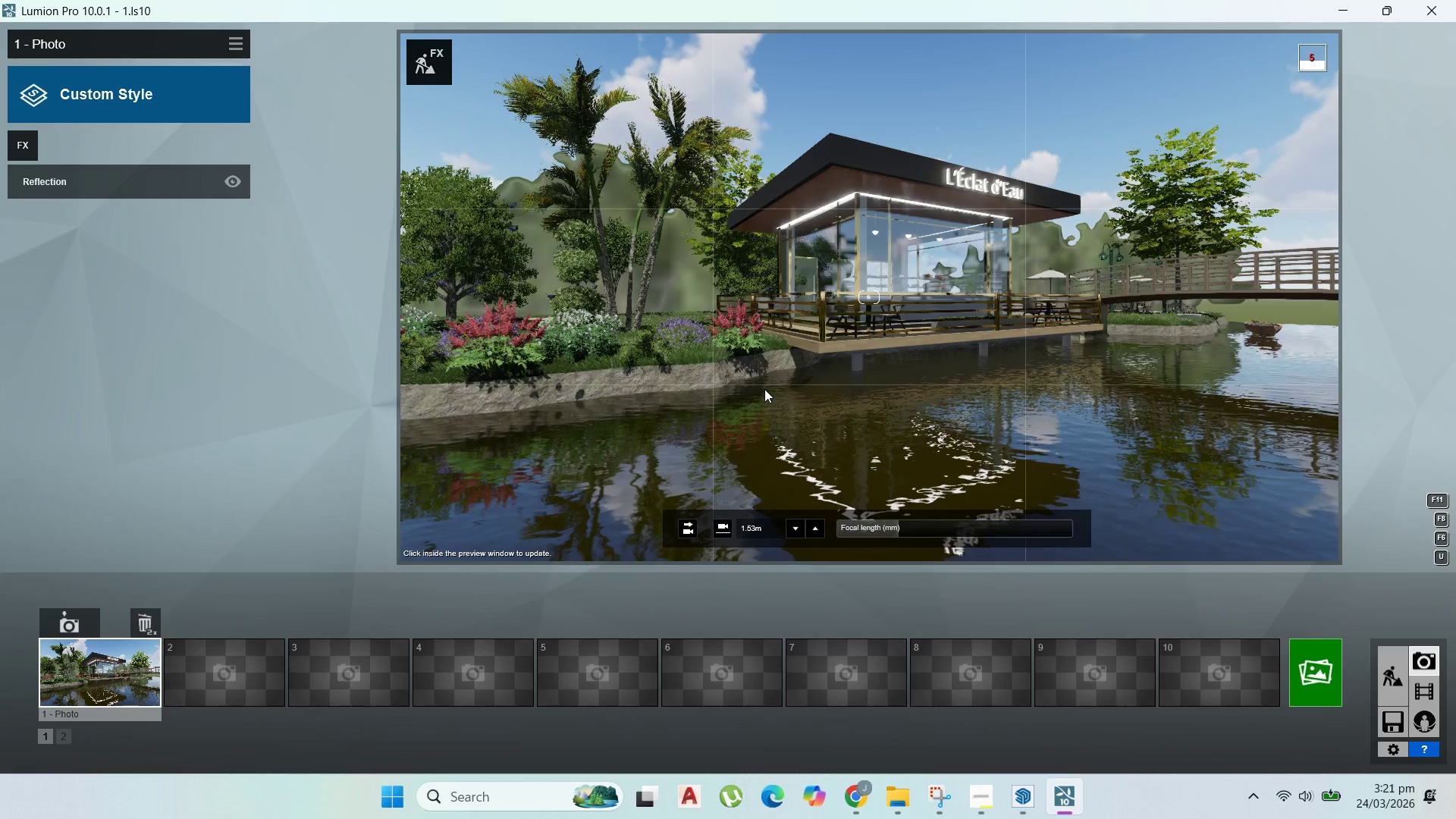 
right_click([764, 389])
 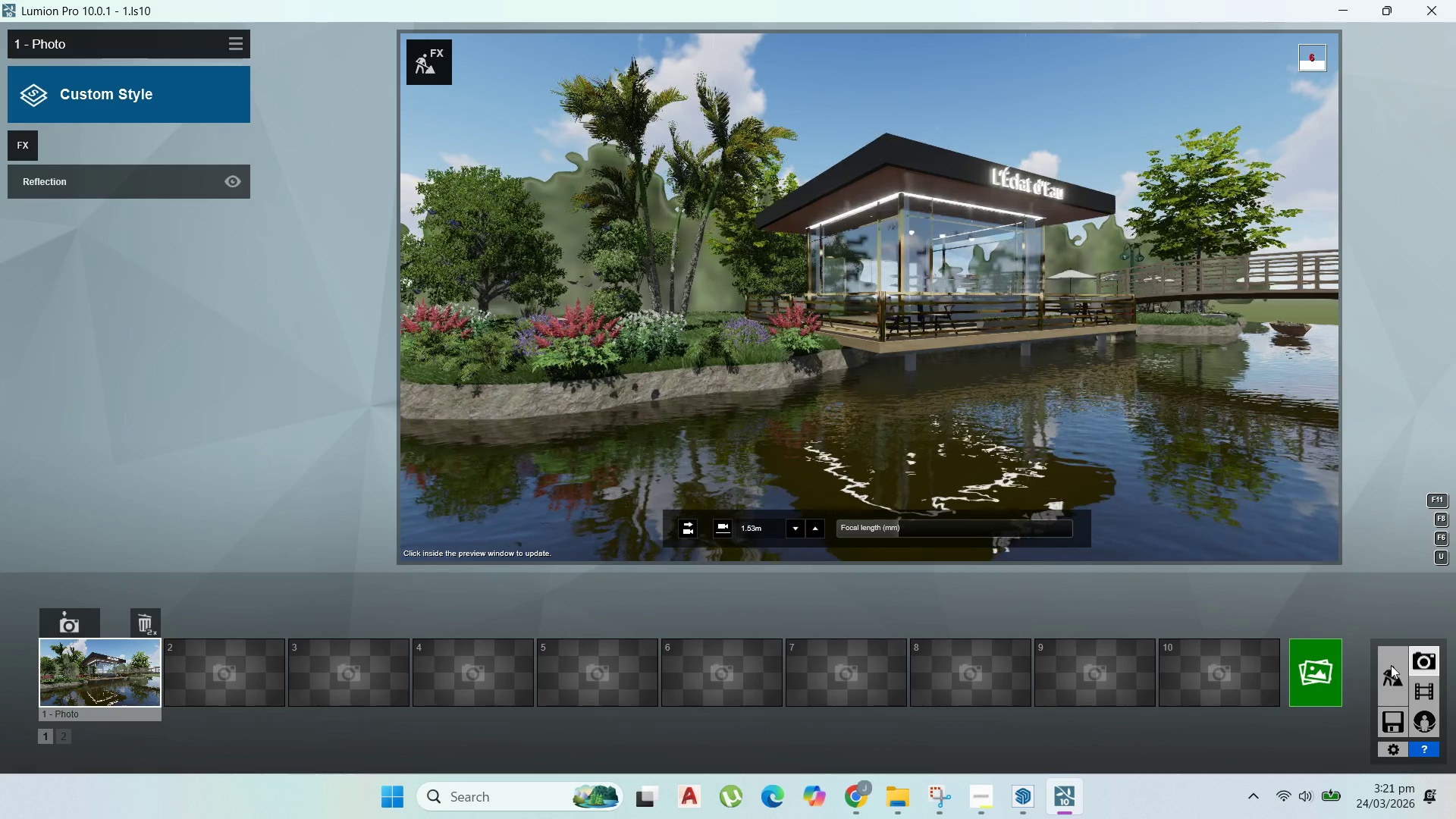 
double_click([1399, 678])
 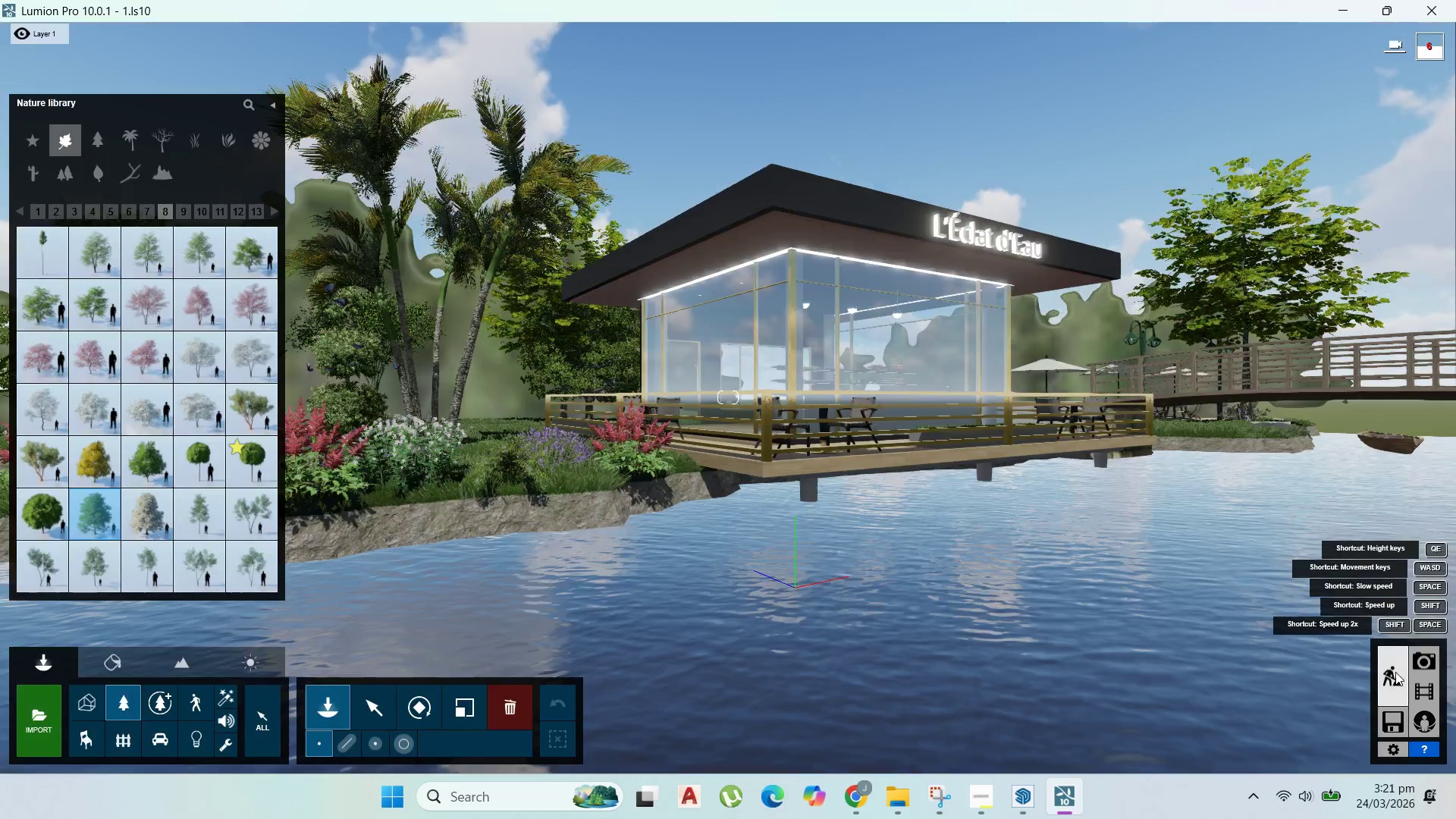 
hold_key(key=D, duration=1.42)
 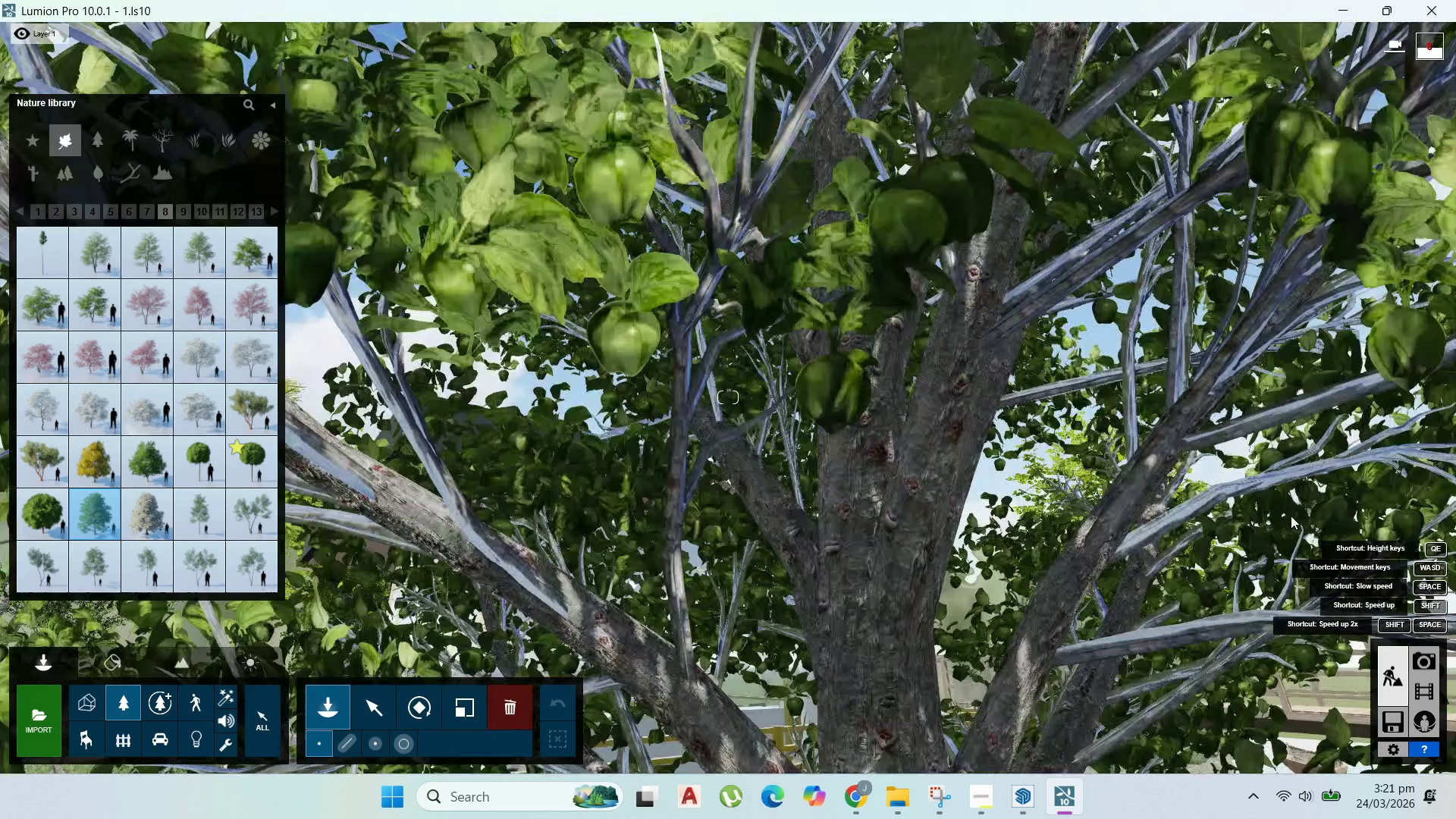 
hold_key(key=W, duration=1.5)
 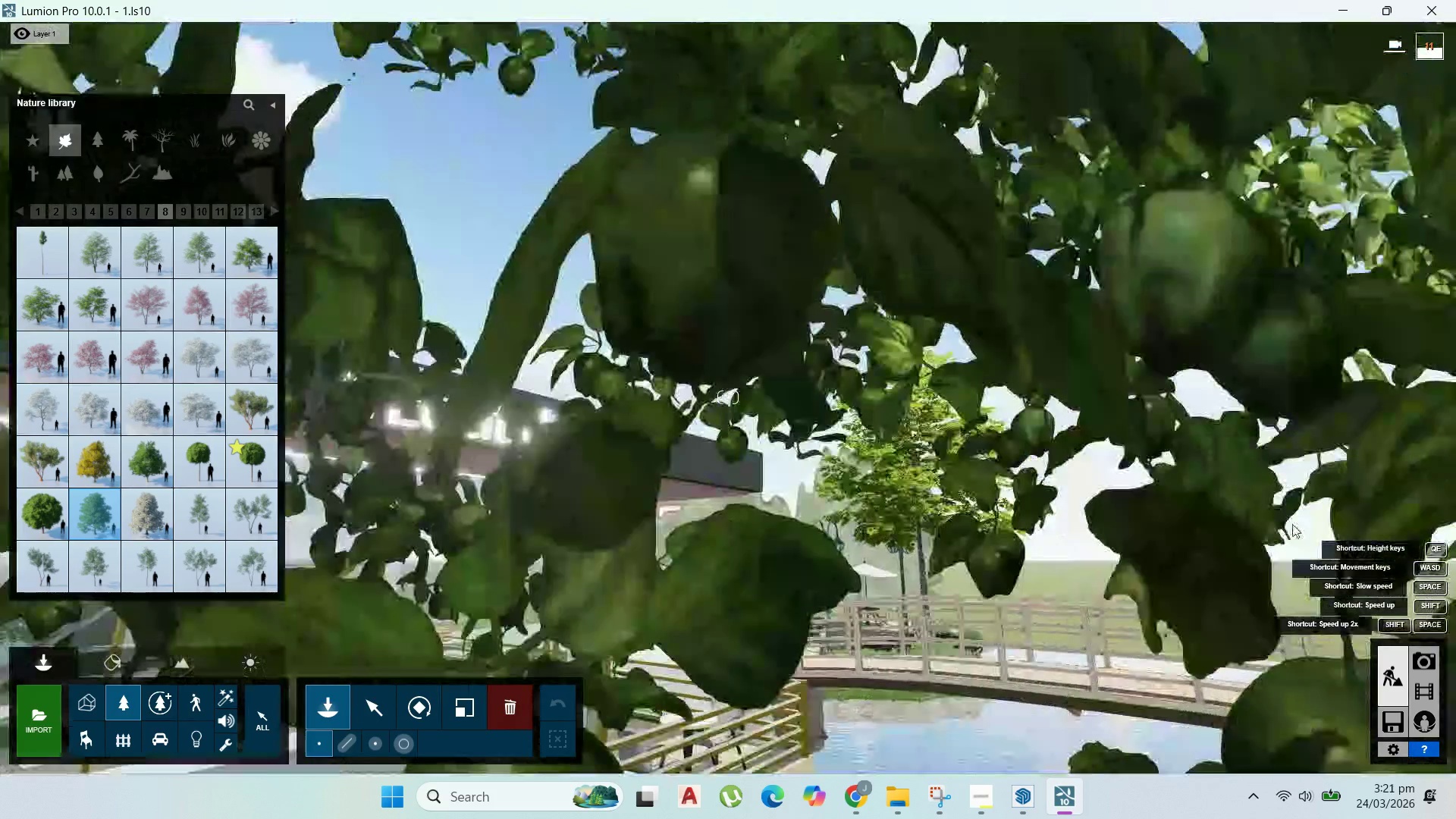 
hold_key(key=W, duration=1.5)
 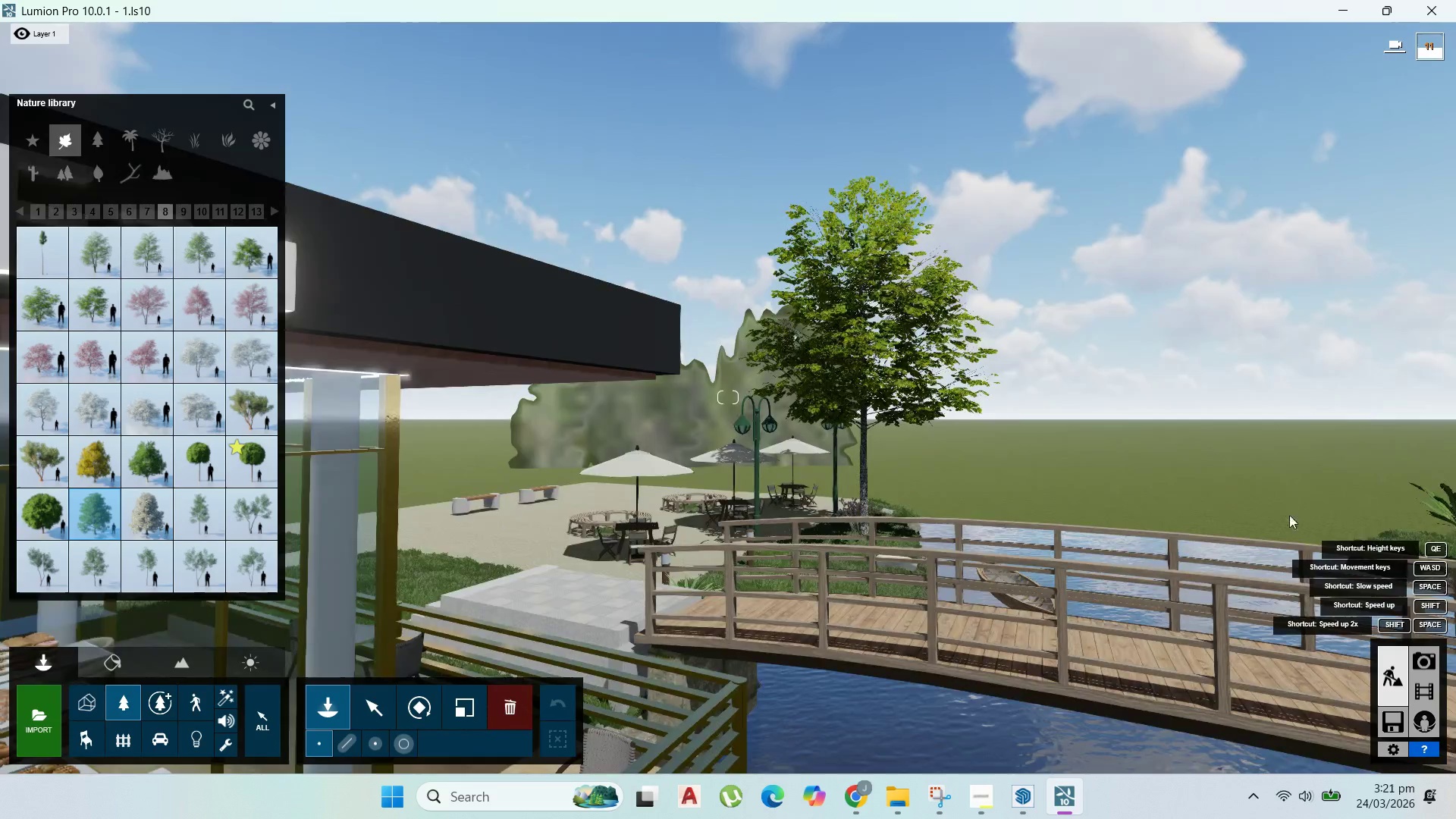 
hold_key(key=W, duration=1.5)
 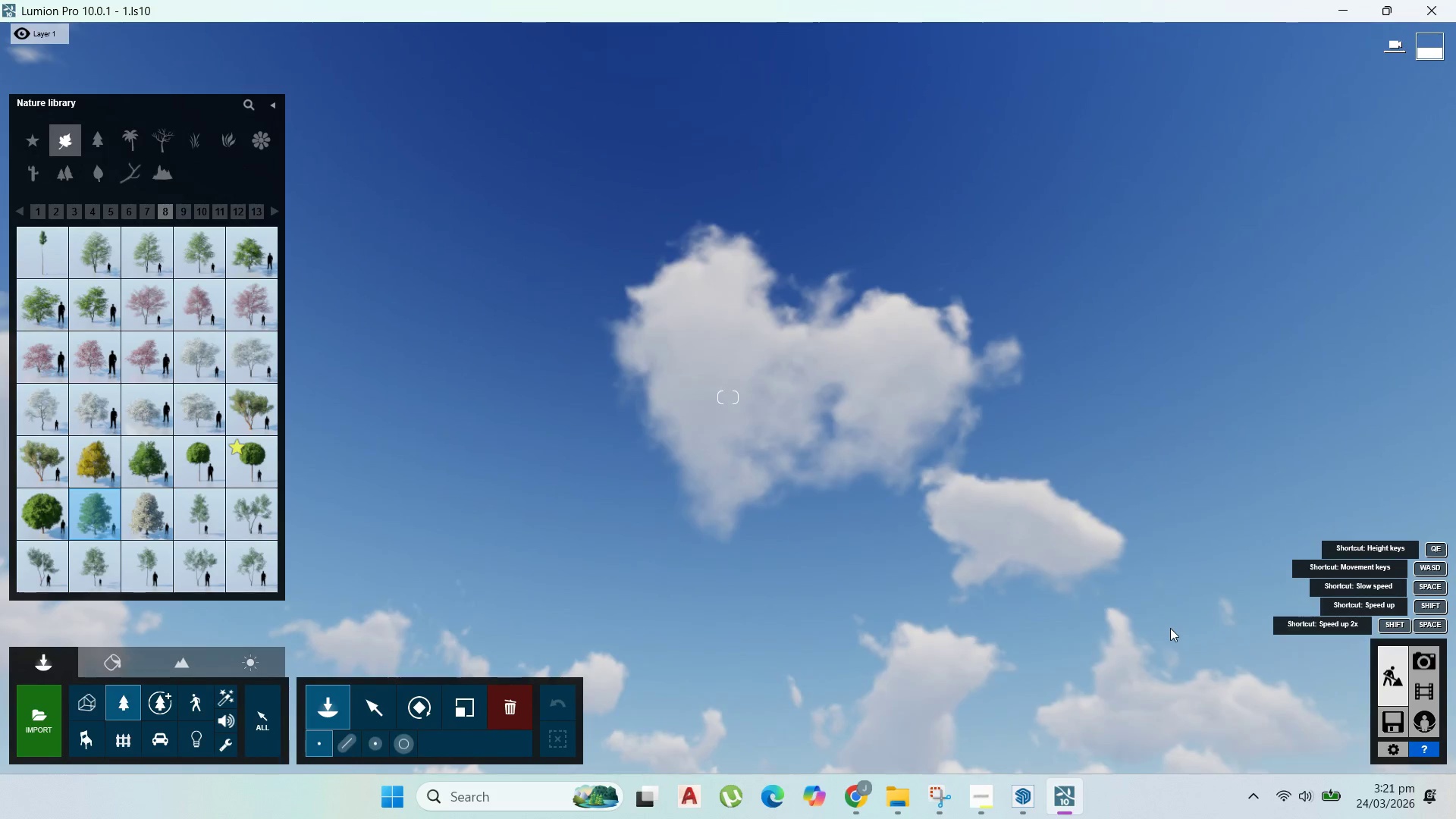 
hold_key(key=W, duration=0.39)
 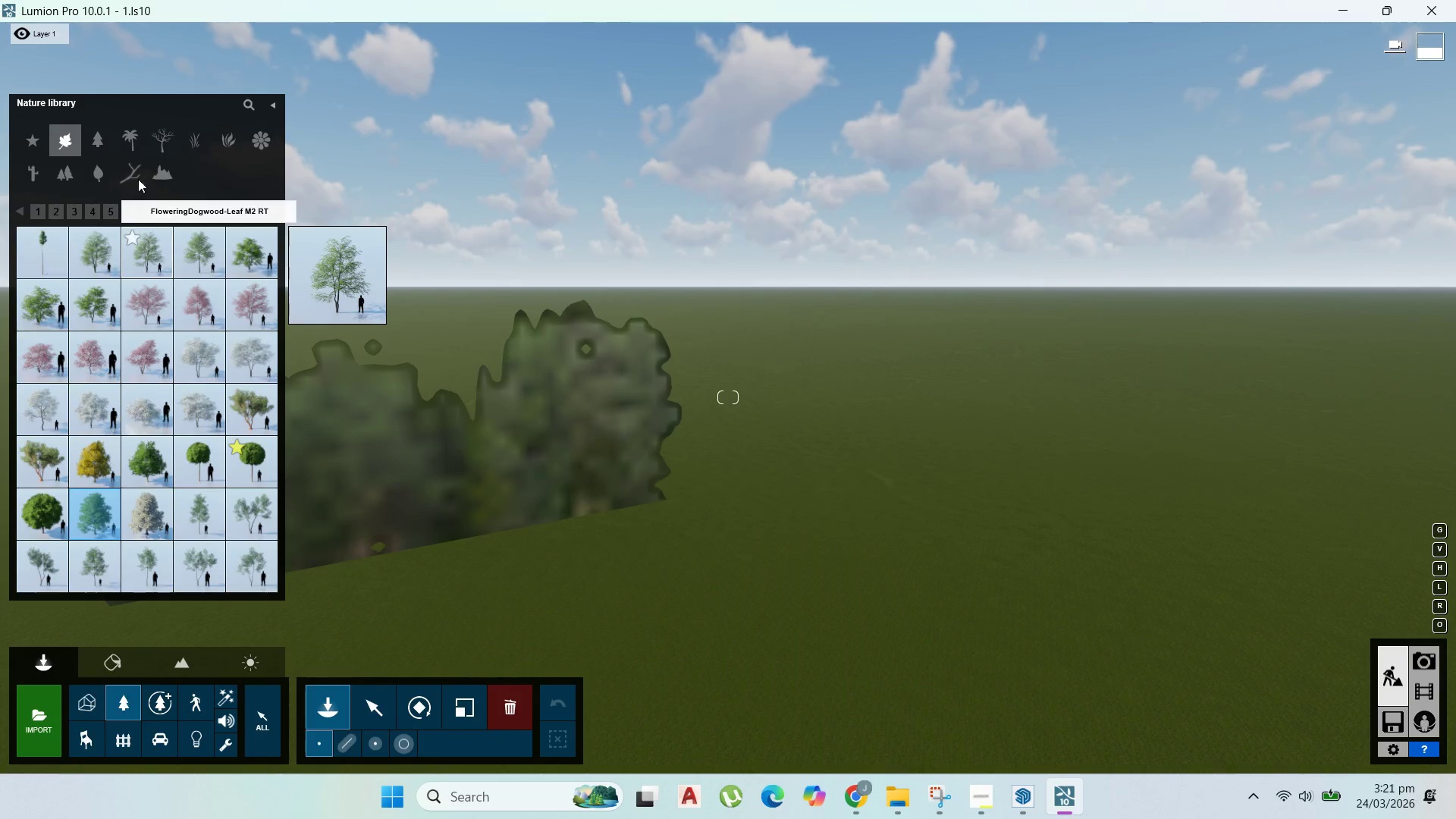 
scroll: coordinate [1169, 627], scroll_direction: up, amount: 9.0